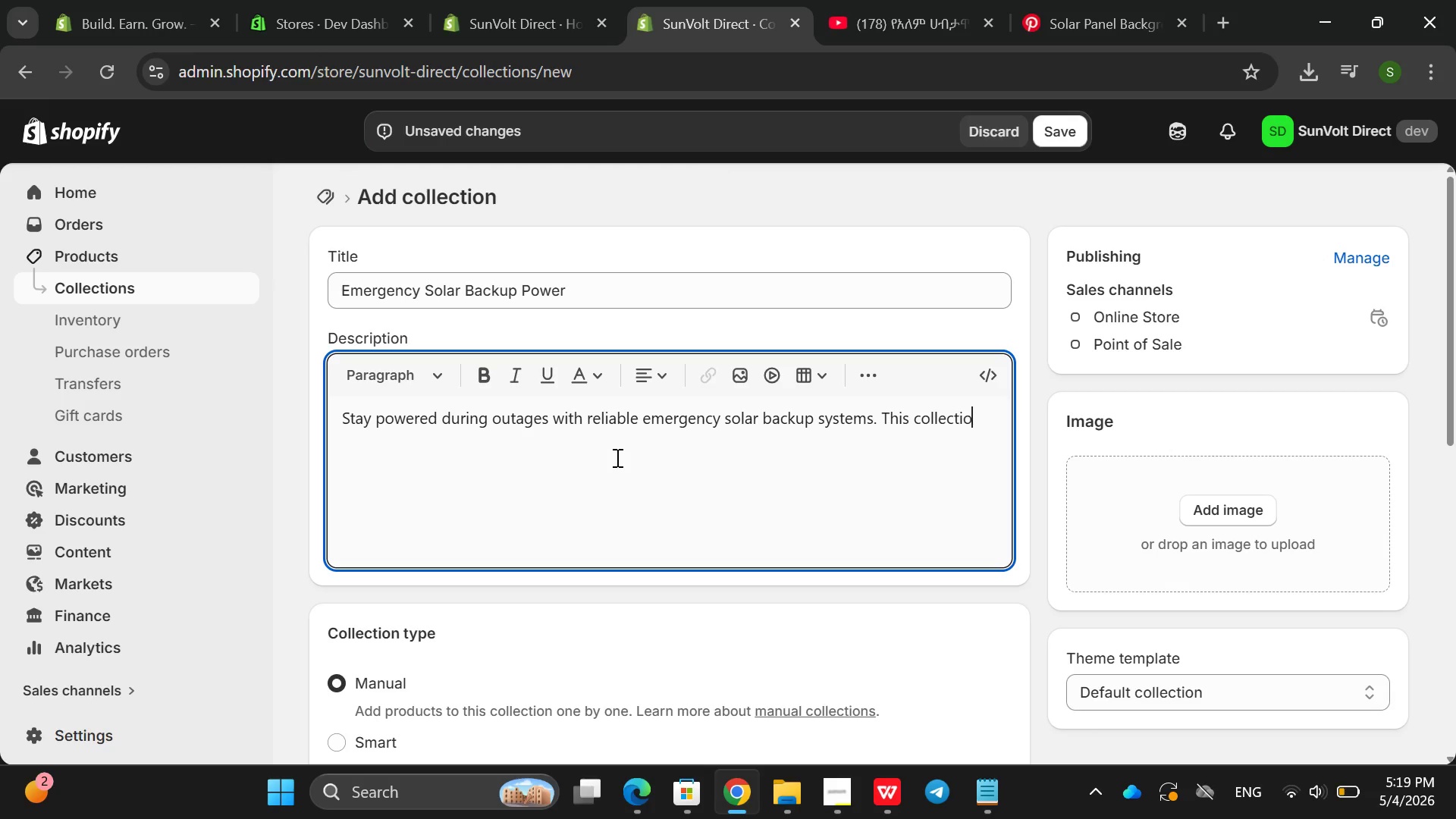 
type( solar generators and disab)
key(Backspace)
type(sr)
key(Backspace)
type(ter preparedness )
key(Backspace)
type(. Build for far )
key(Backspace)
key(Backspace)
type(t su)
key(Backspace)
type(etup )
key(Backspace)
type(,qw)
key(Backspace)
type(qu)
key(Backspace)
key(Backspace)
type(uiet operation and deoend)
key(Backspace)
key(Backspace)
key(Backspace)
key(Backspace)
type(pendable a)
key(Backspace)
type(energyy)
key(Backspace)
type( when you need it most.)
 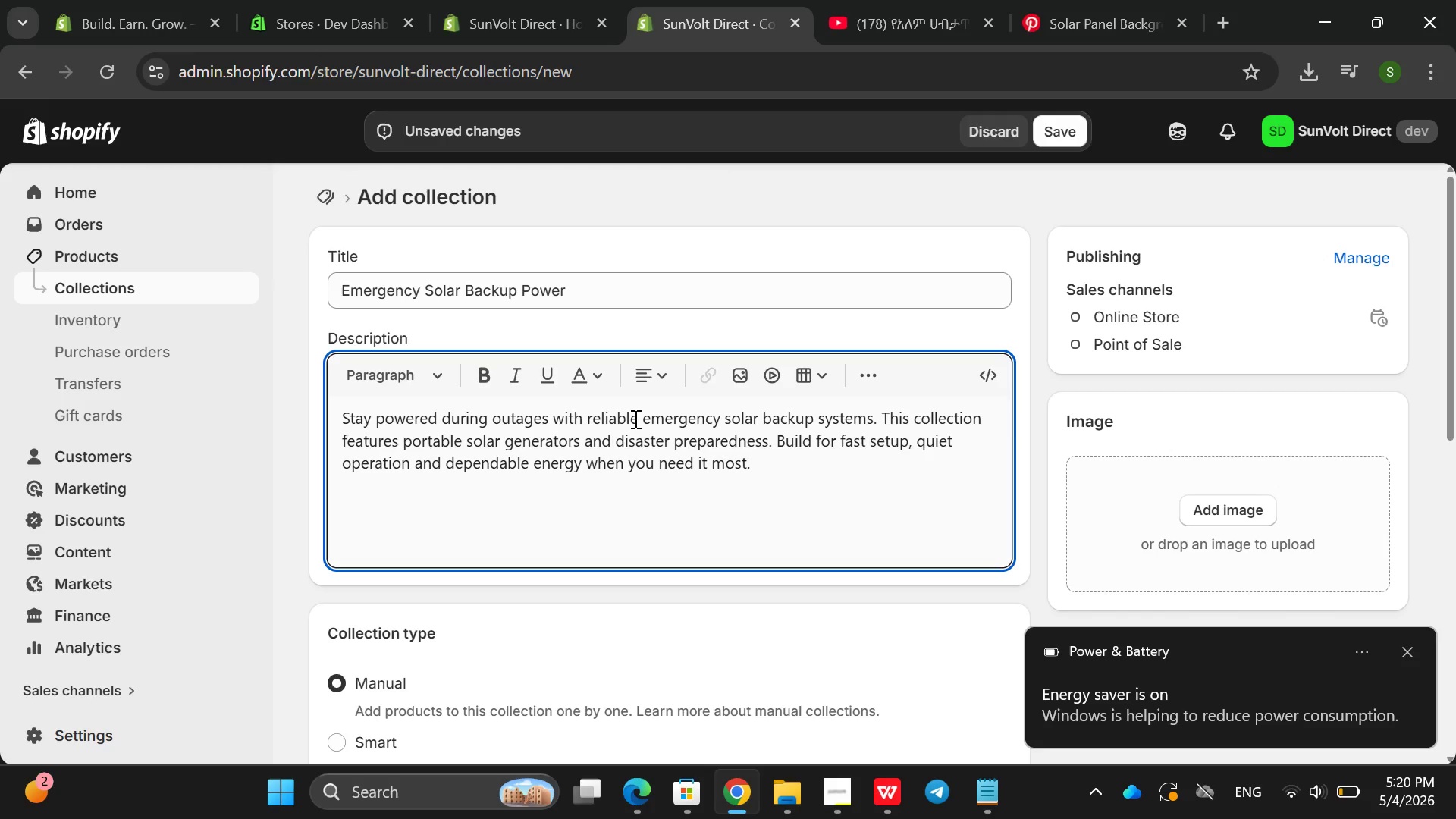 
wait(5.23)
 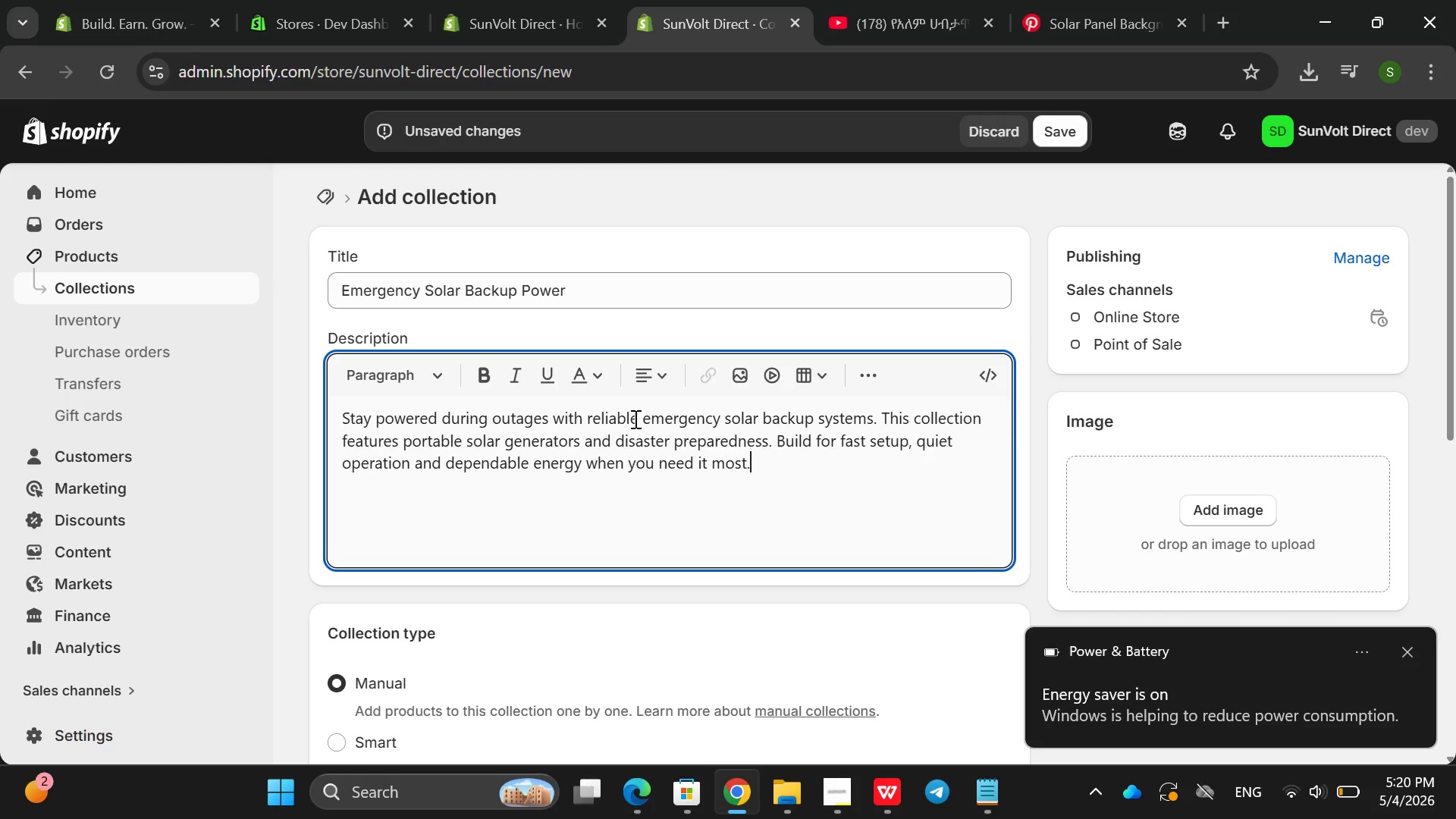 
left_click([341, 453])
 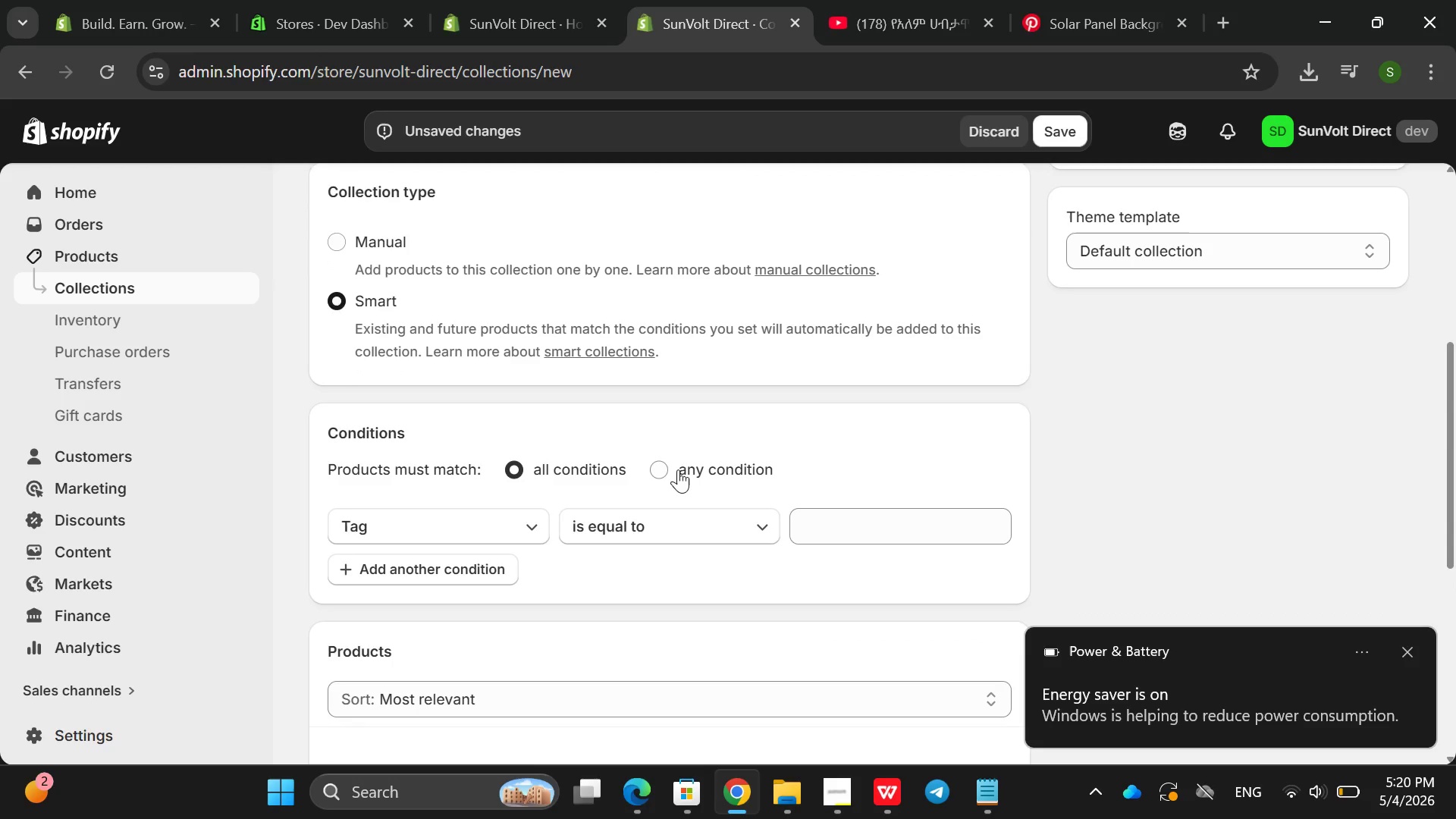 
left_click([675, 461])
 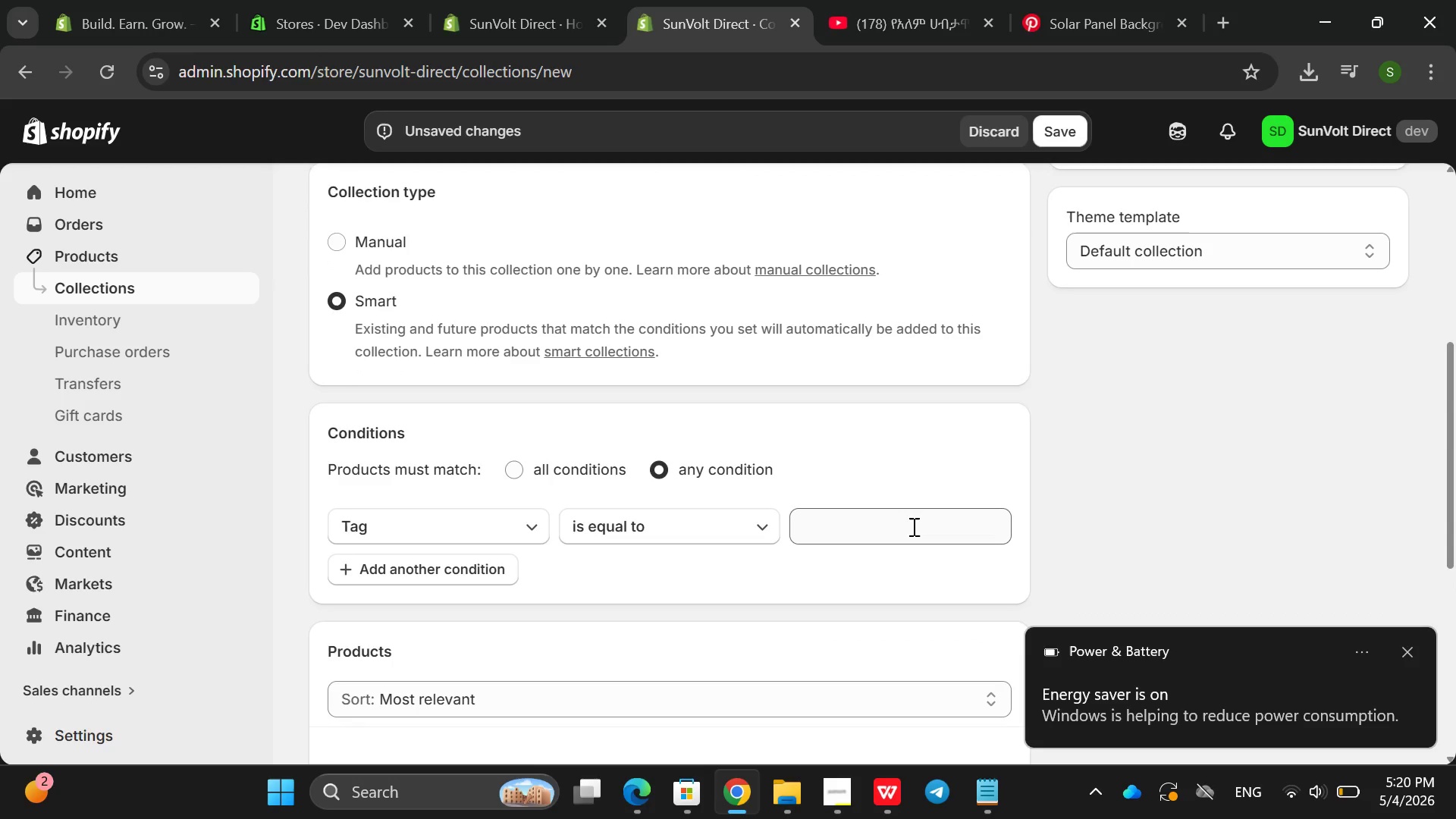 
left_click([912, 526])
 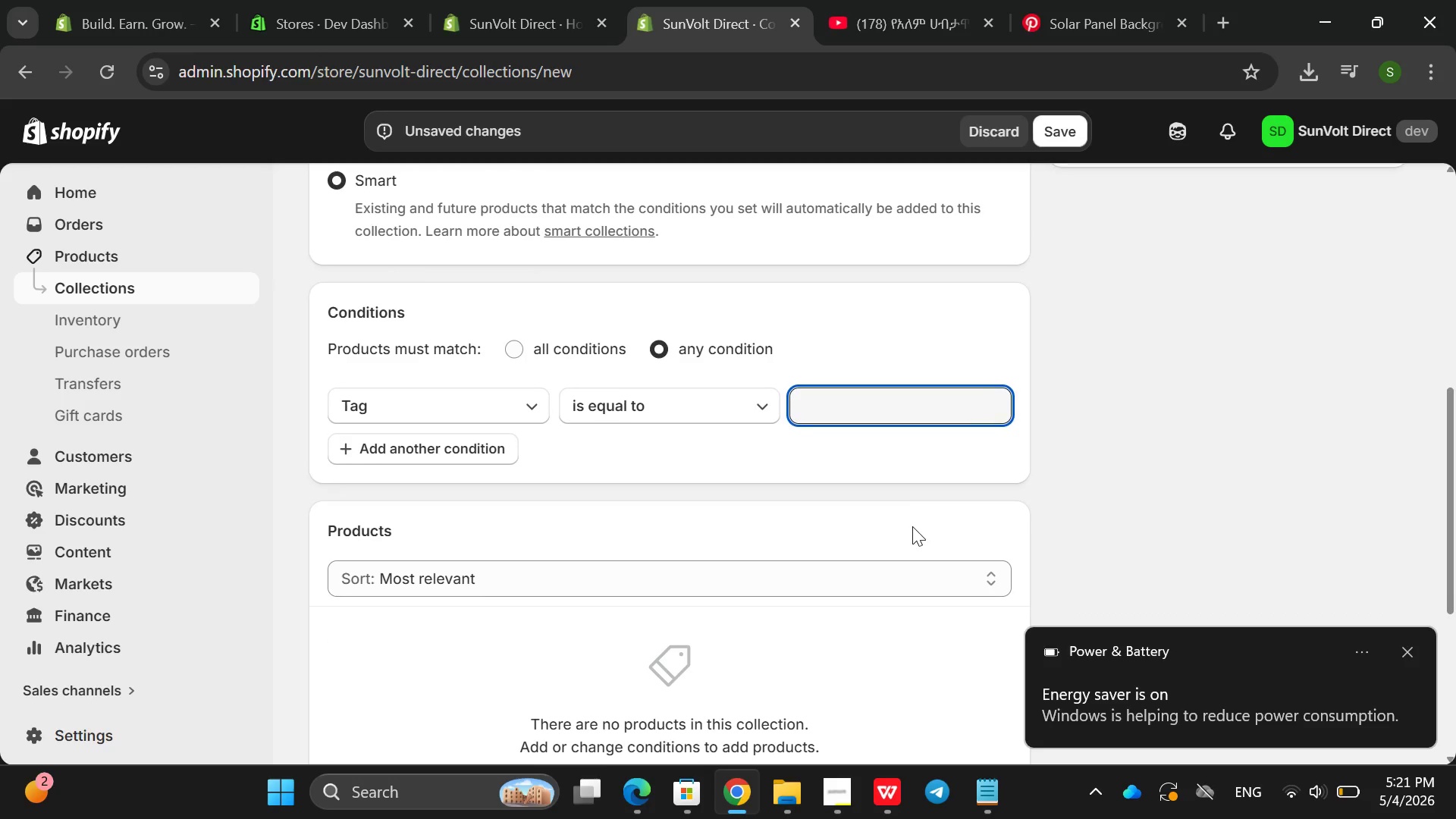 
type(Solar )
key(Backspace)
key(Backspace)
key(Backspace)
key(Backspace)
key(Backspace)
key(Backspace)
type(solar-generator)
 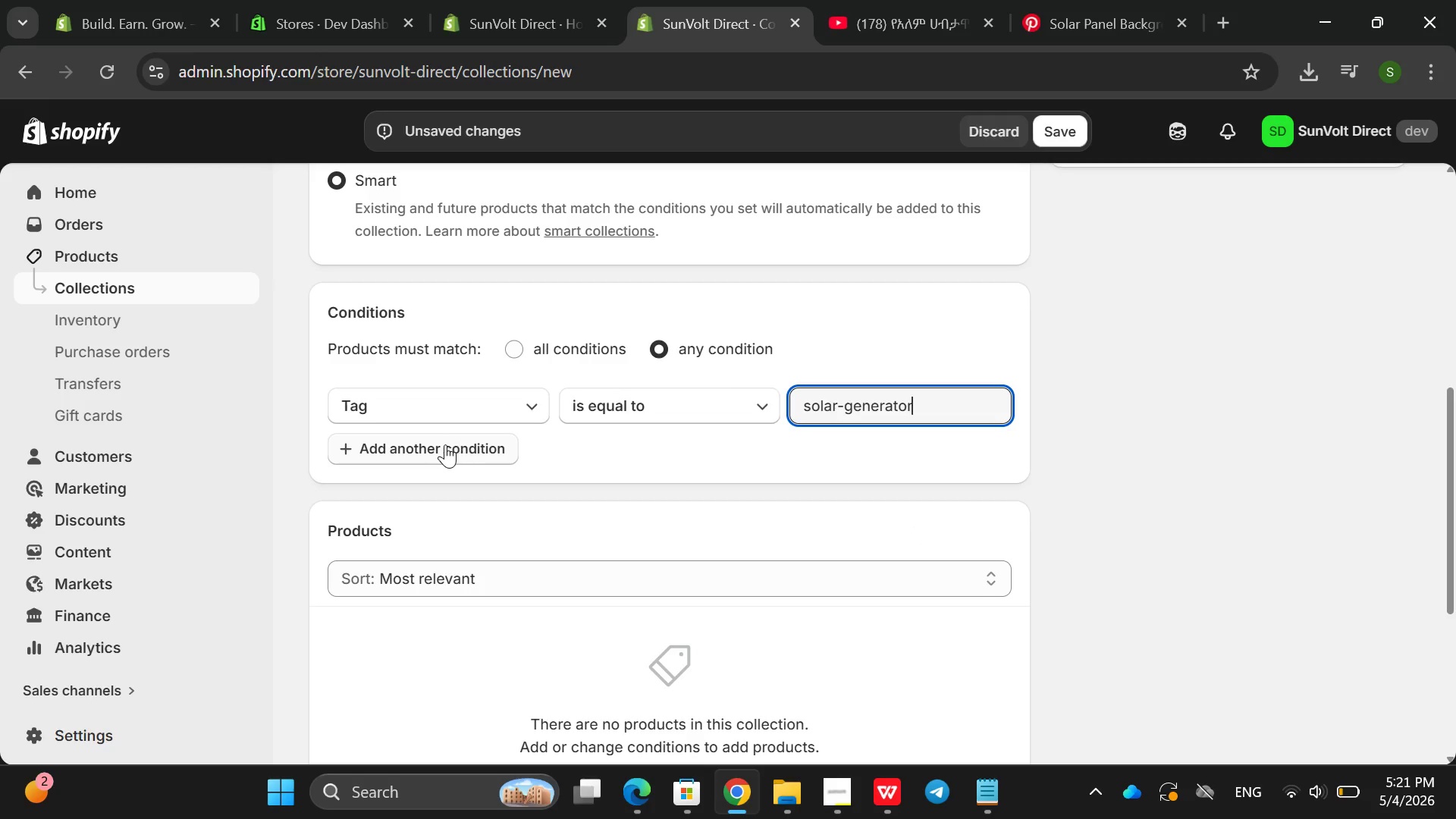 
left_click([440, 444])
 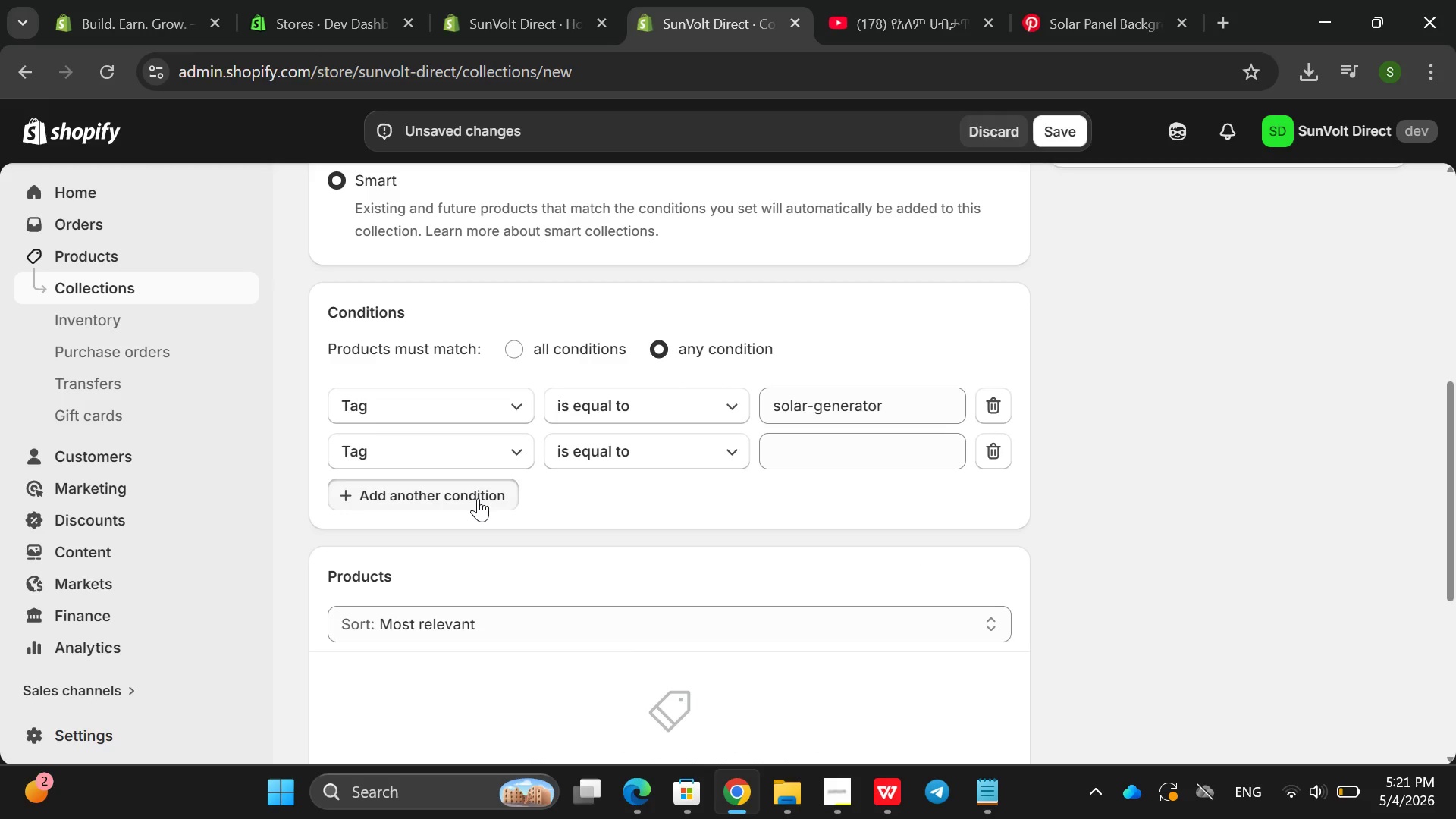 
left_click([478, 498])
 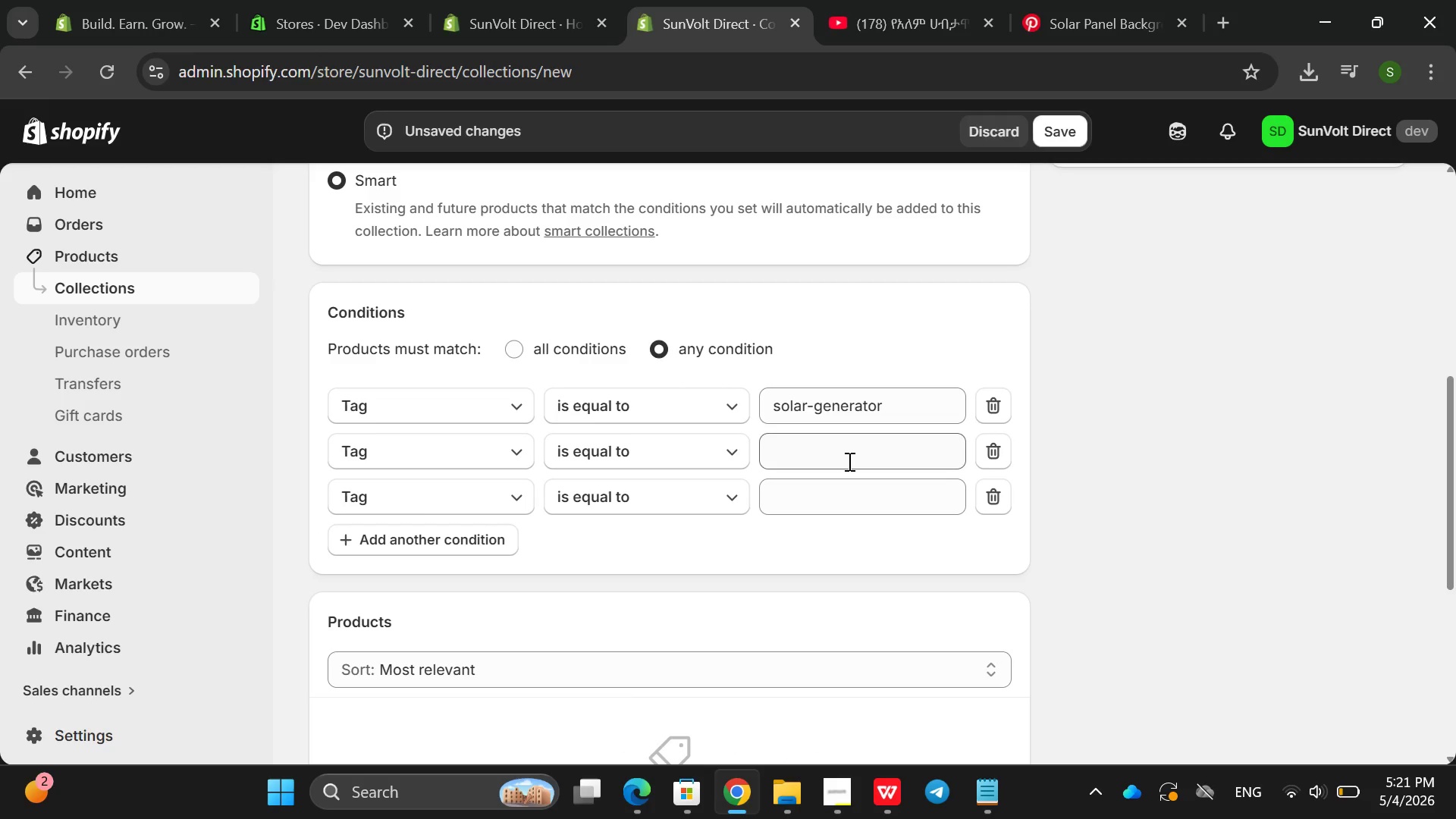 
left_click([848, 461])
 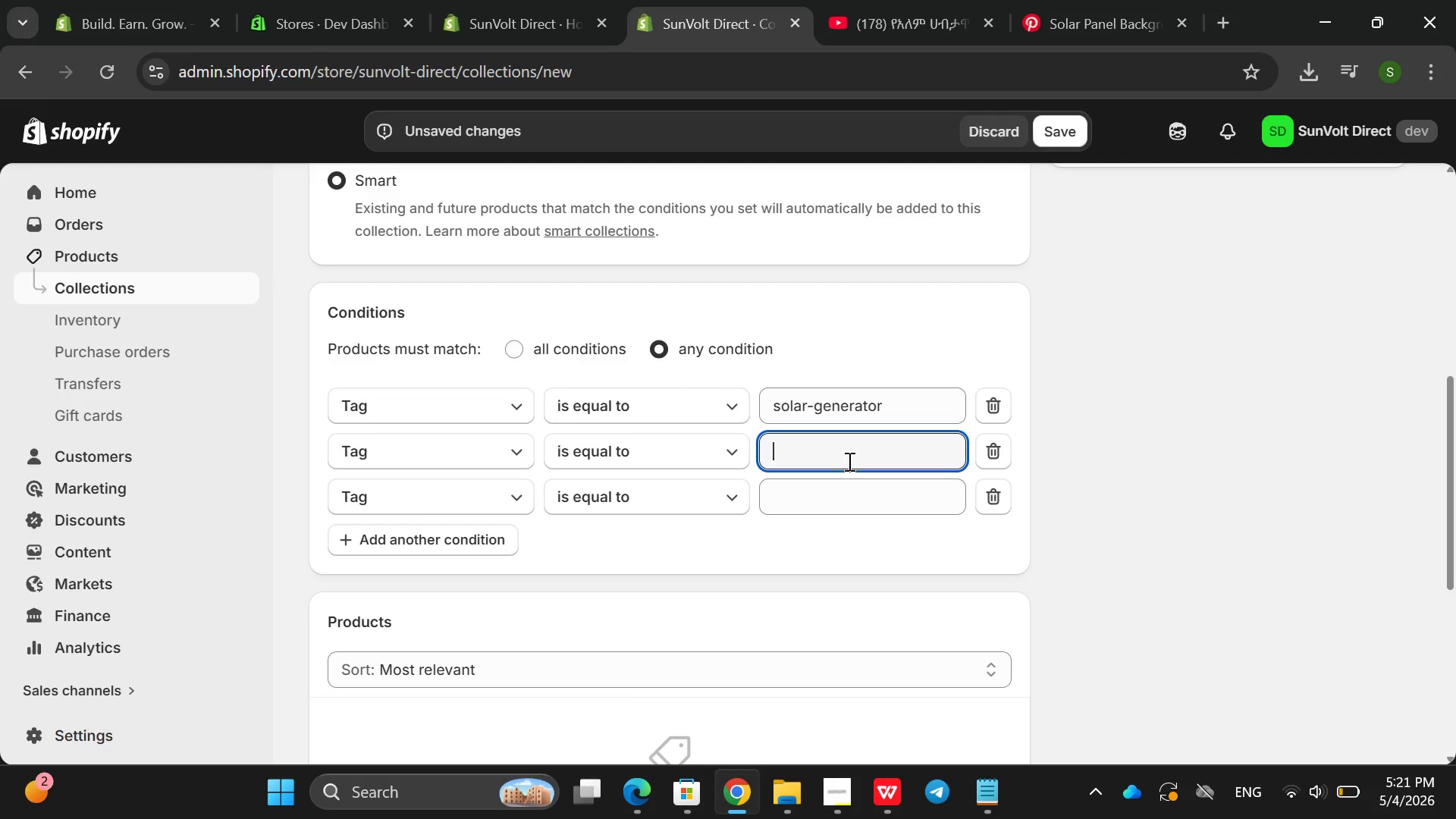 
type(backup-power )
 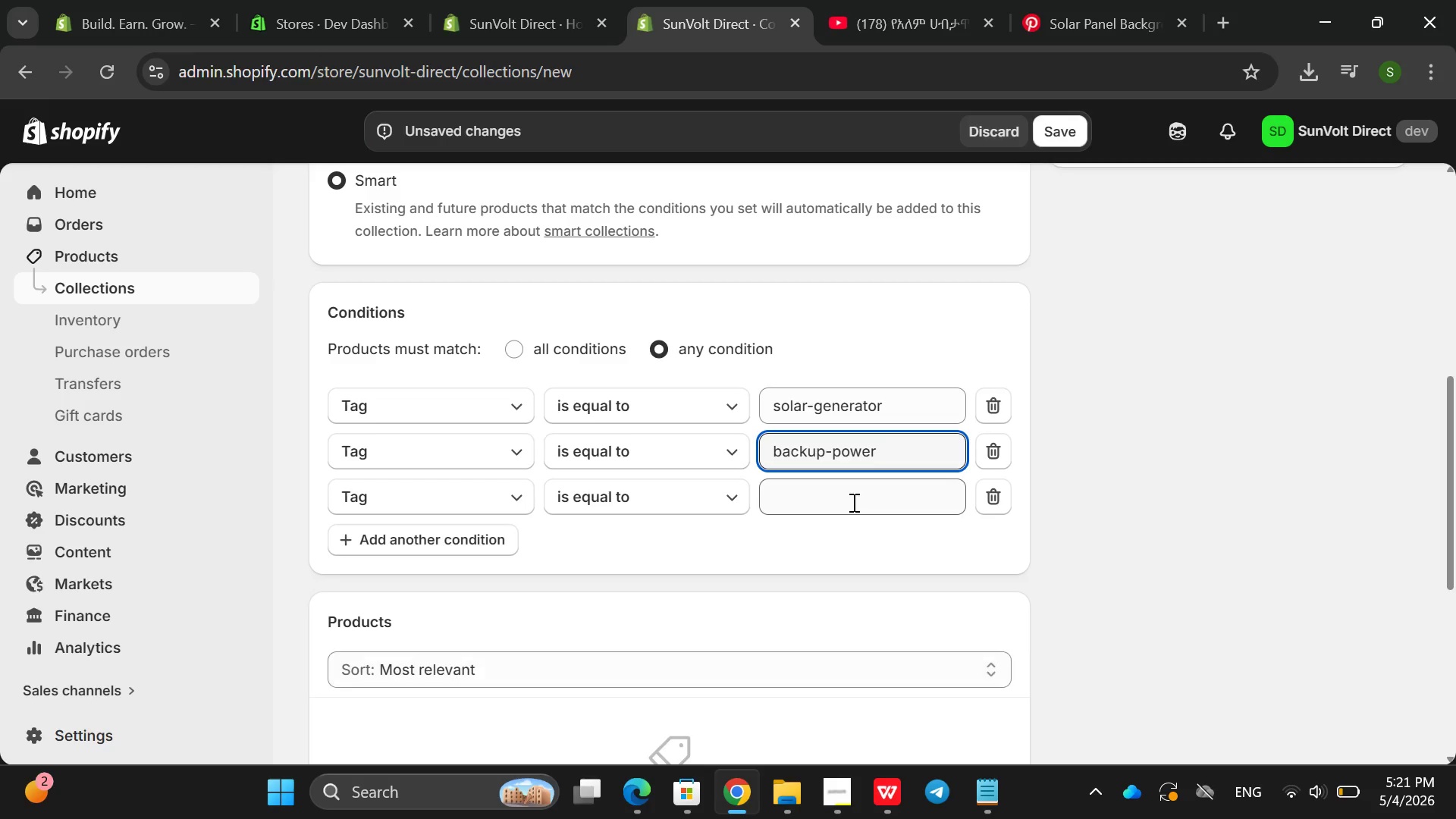 
left_click([852, 502])
 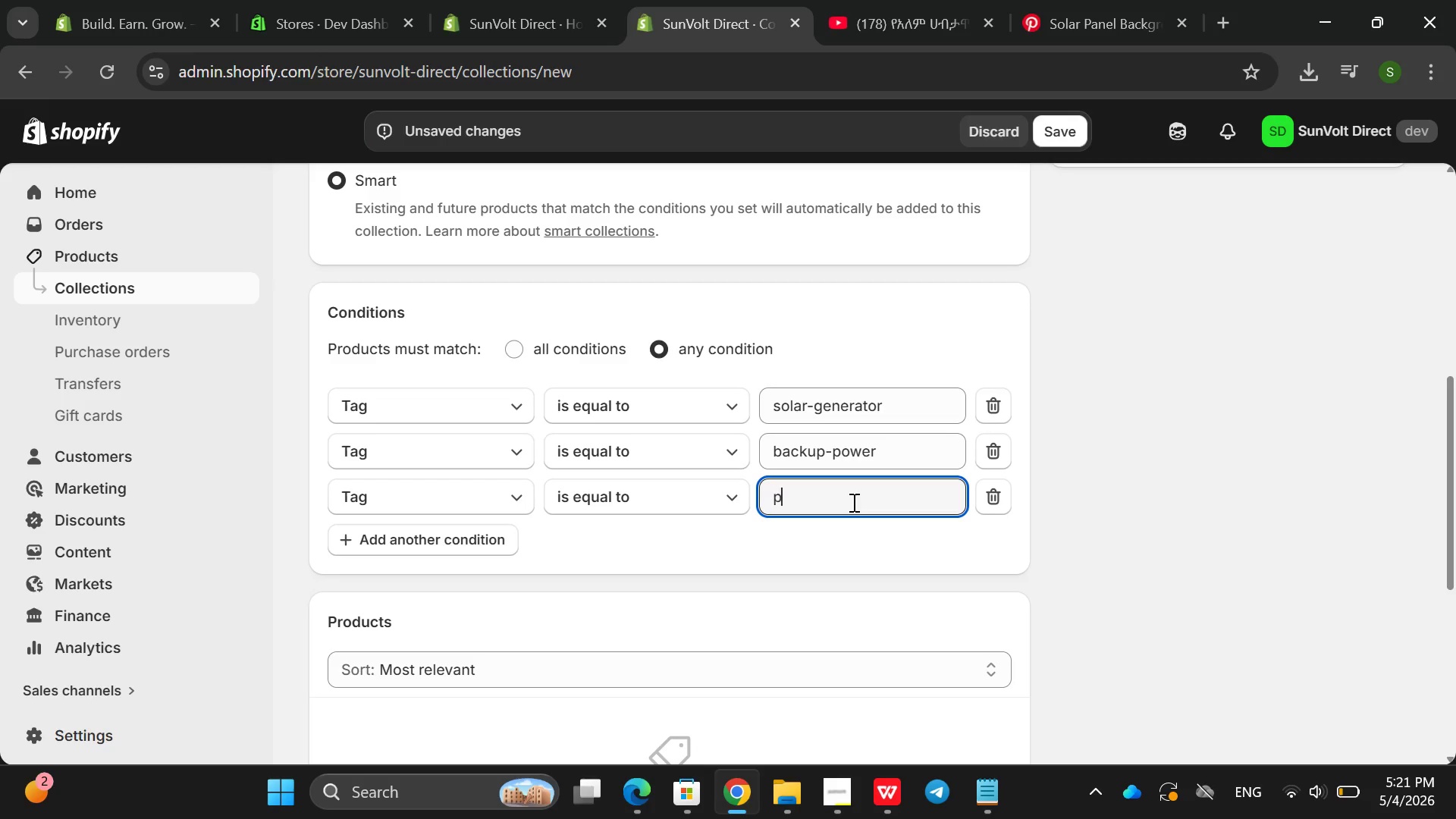 
type(power0)
key(Backspace)
type(-station)
 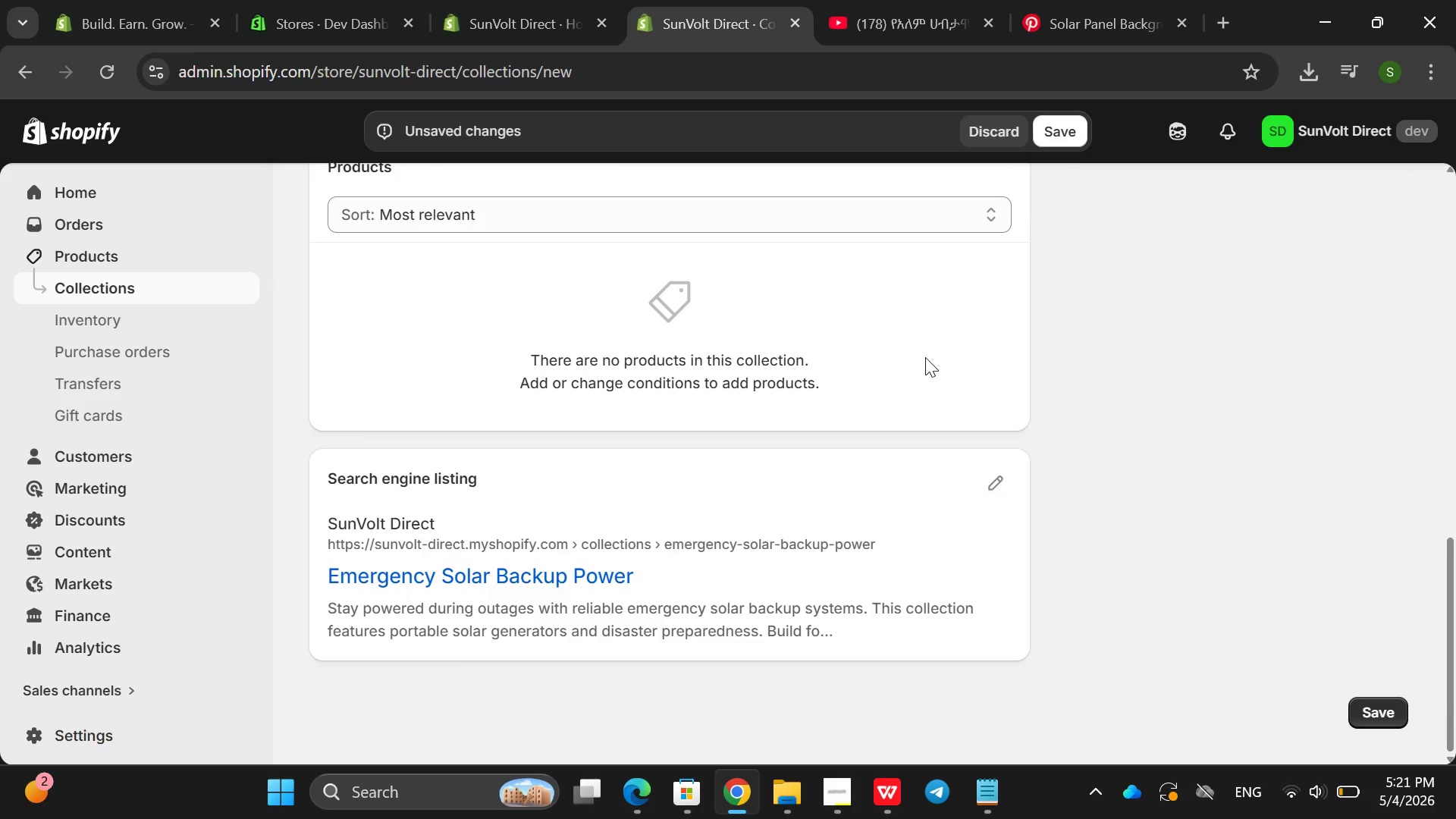 
wait(6.0)
 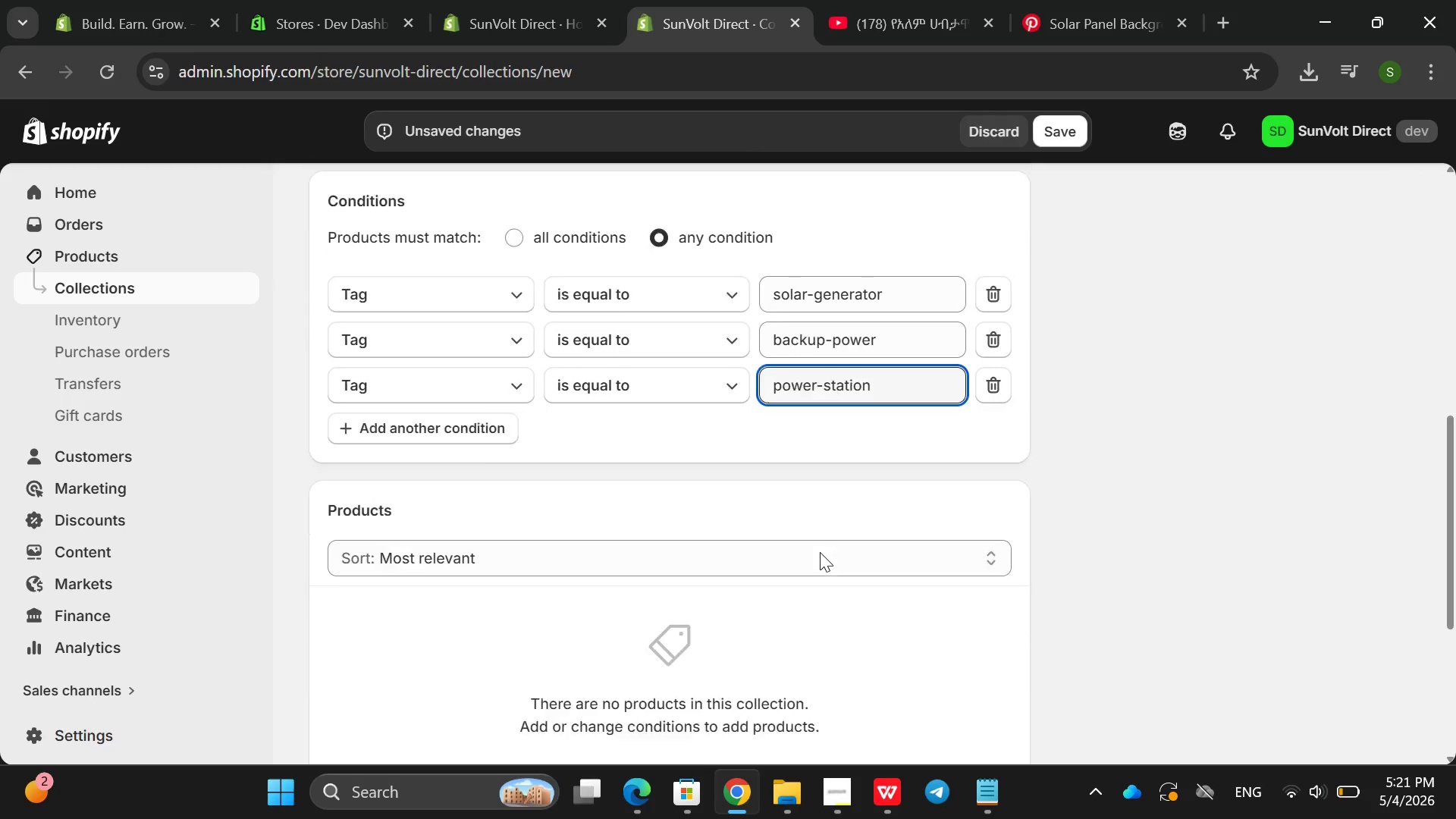 
left_click([1012, 478])
 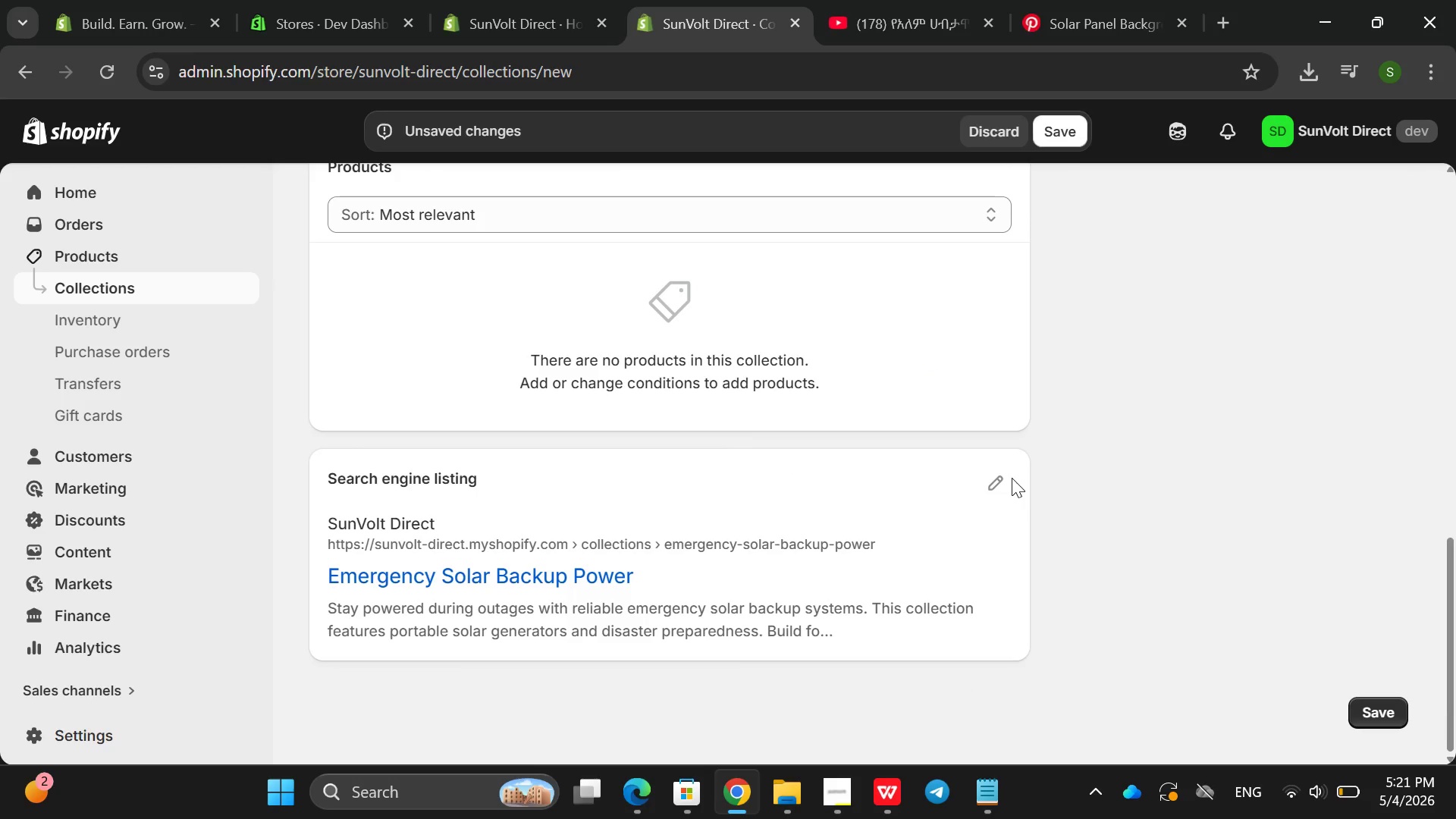 
wait(9.66)
 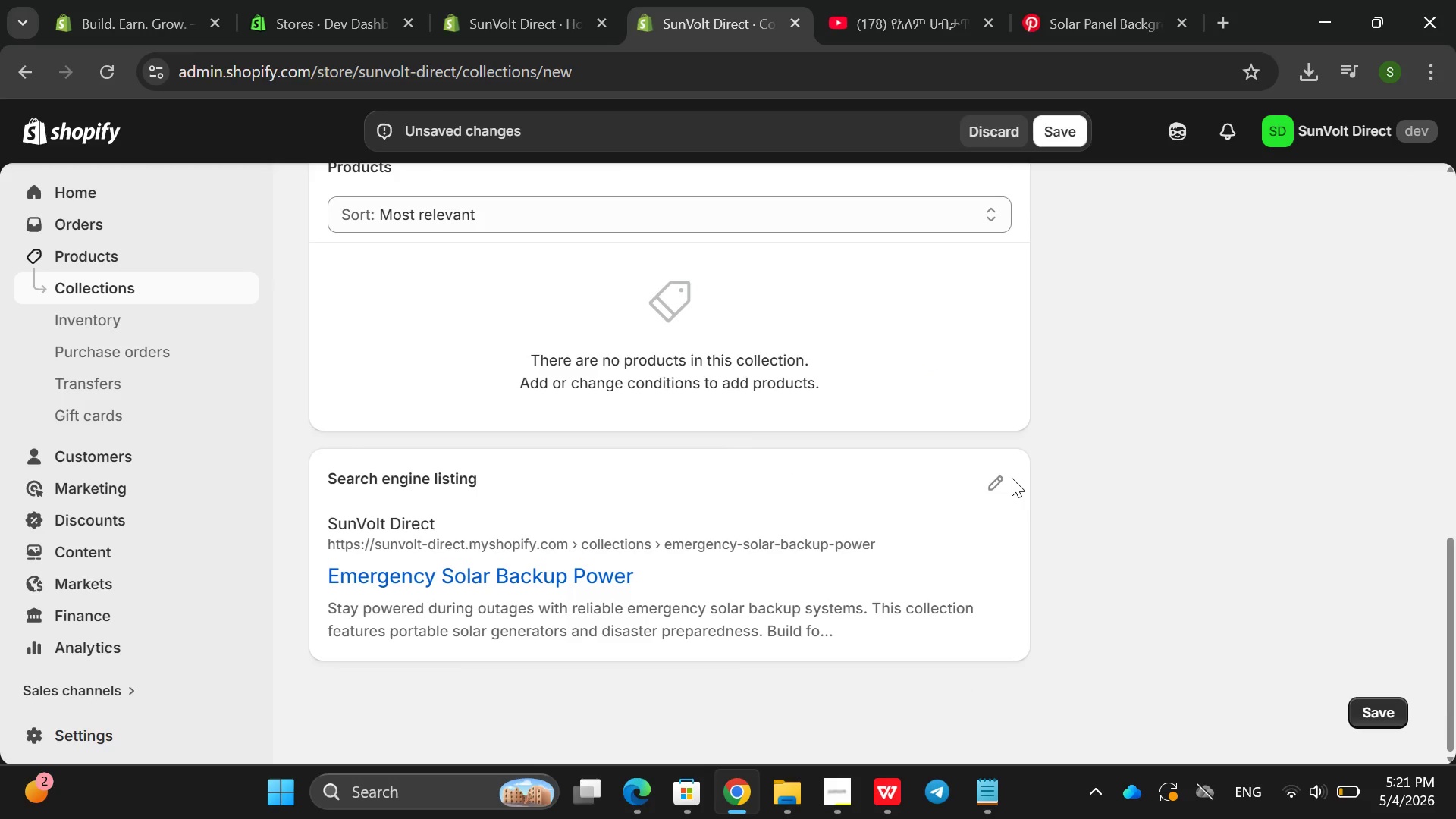 
left_click([997, 481])
 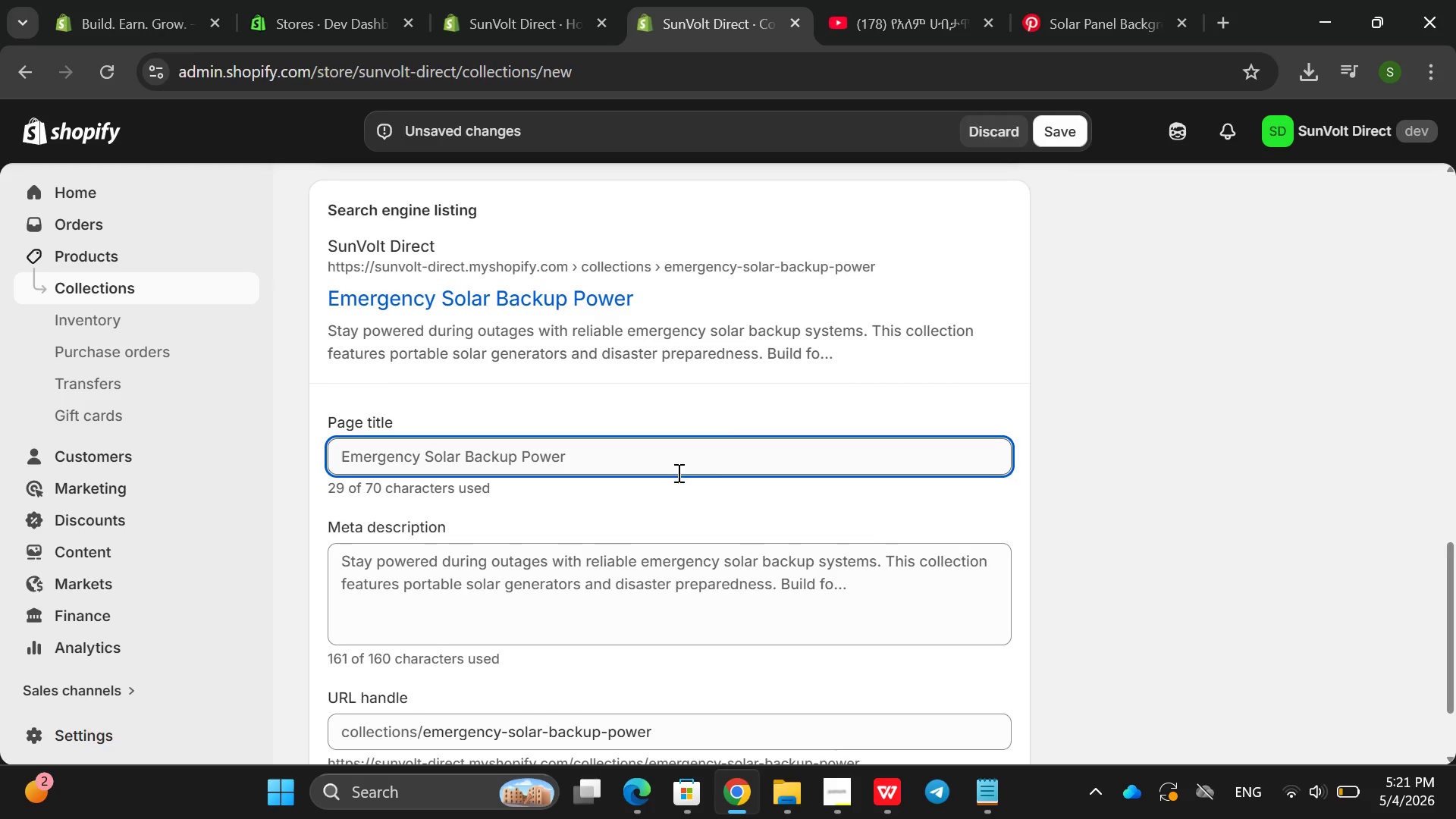 
left_click([677, 472])
 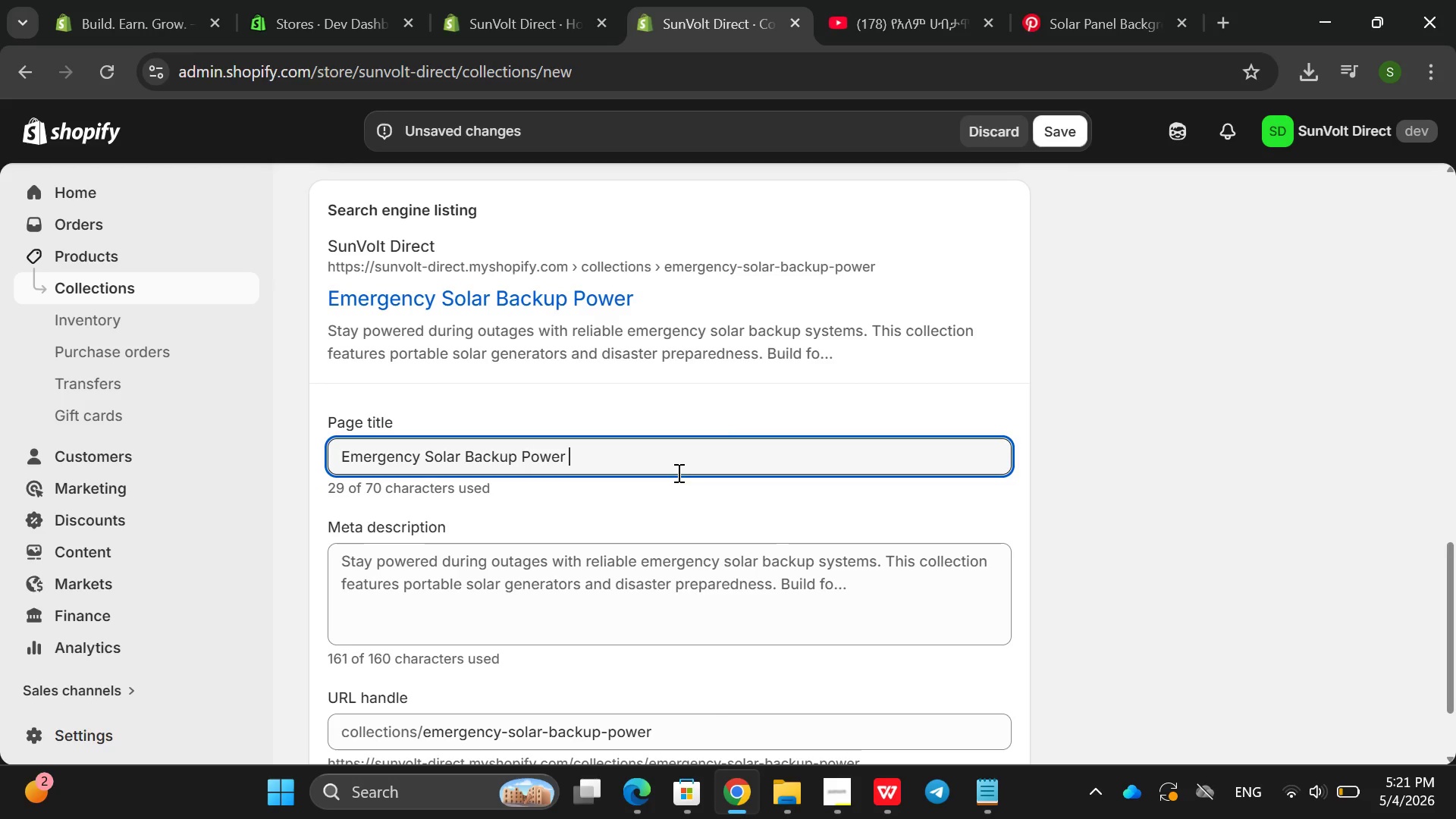 
key(Backspace)
type(|)
key(Backspace)
type(Sun)
 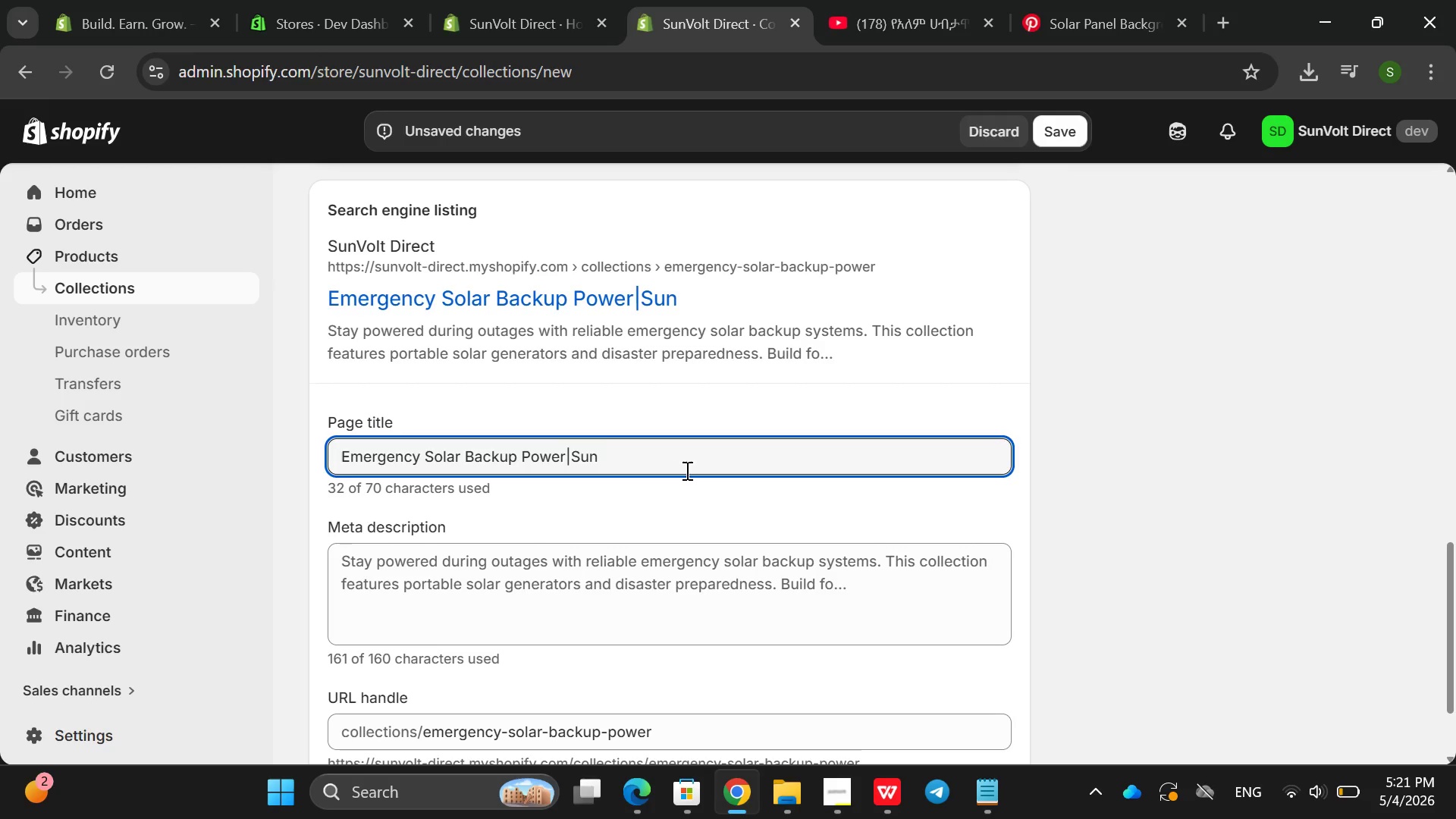 
type(v)
key(Backspace)
type(Volt O)
key(Backspace)
 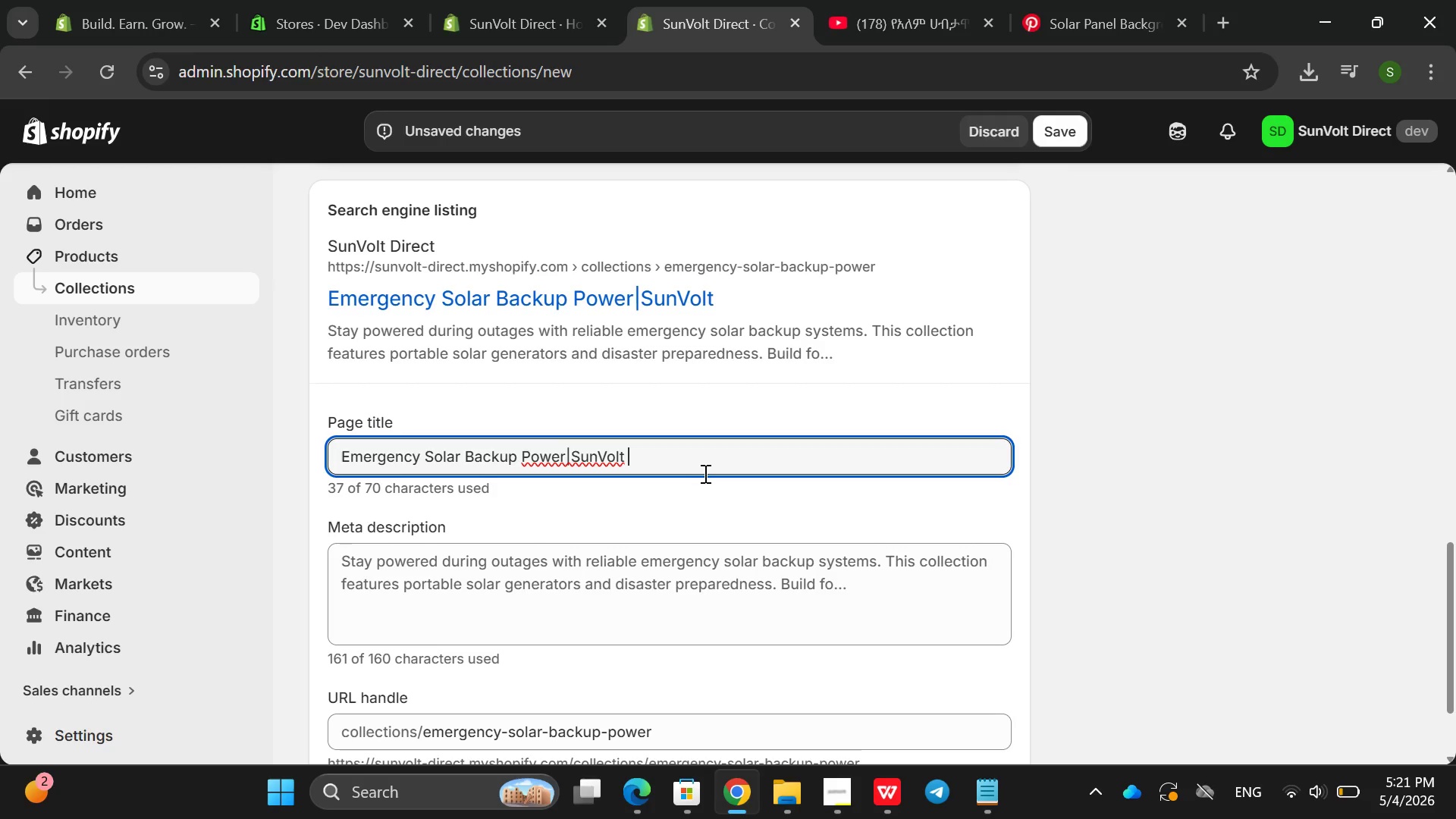 
hold_key(key=ArrowLeft, duration=0.7)
 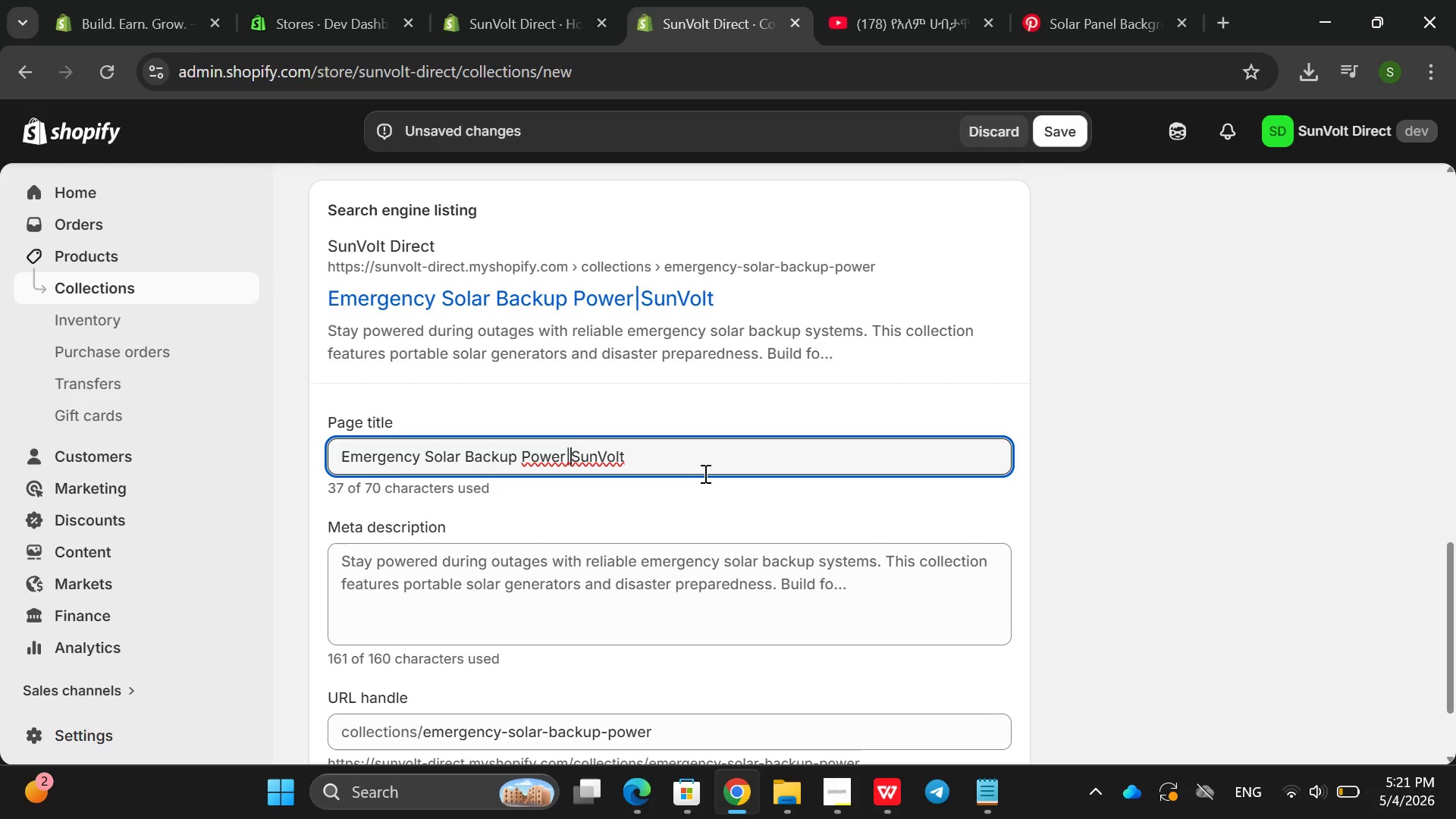 
key(ArrowLeft)
 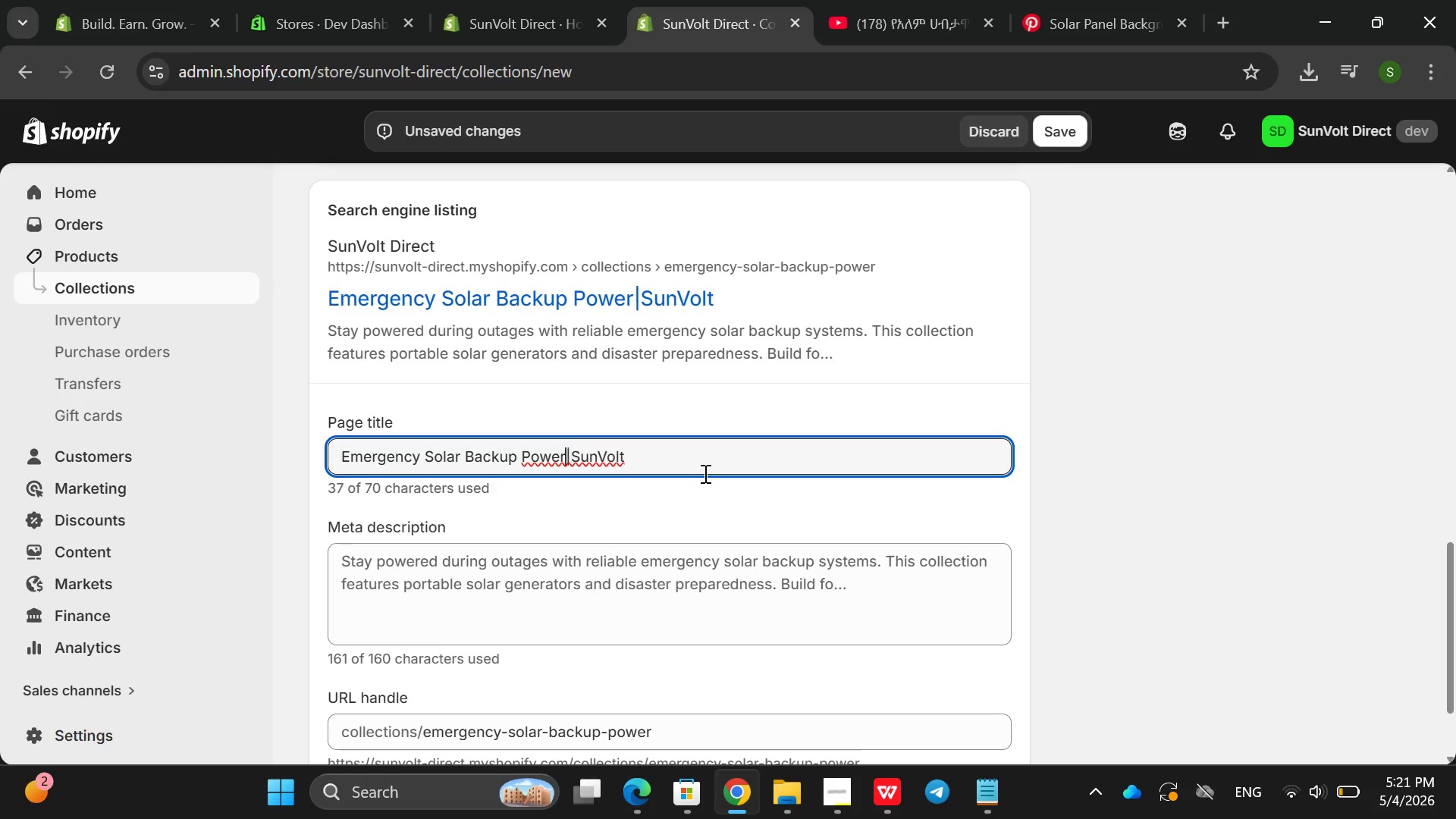 
key(ArrowLeft)
 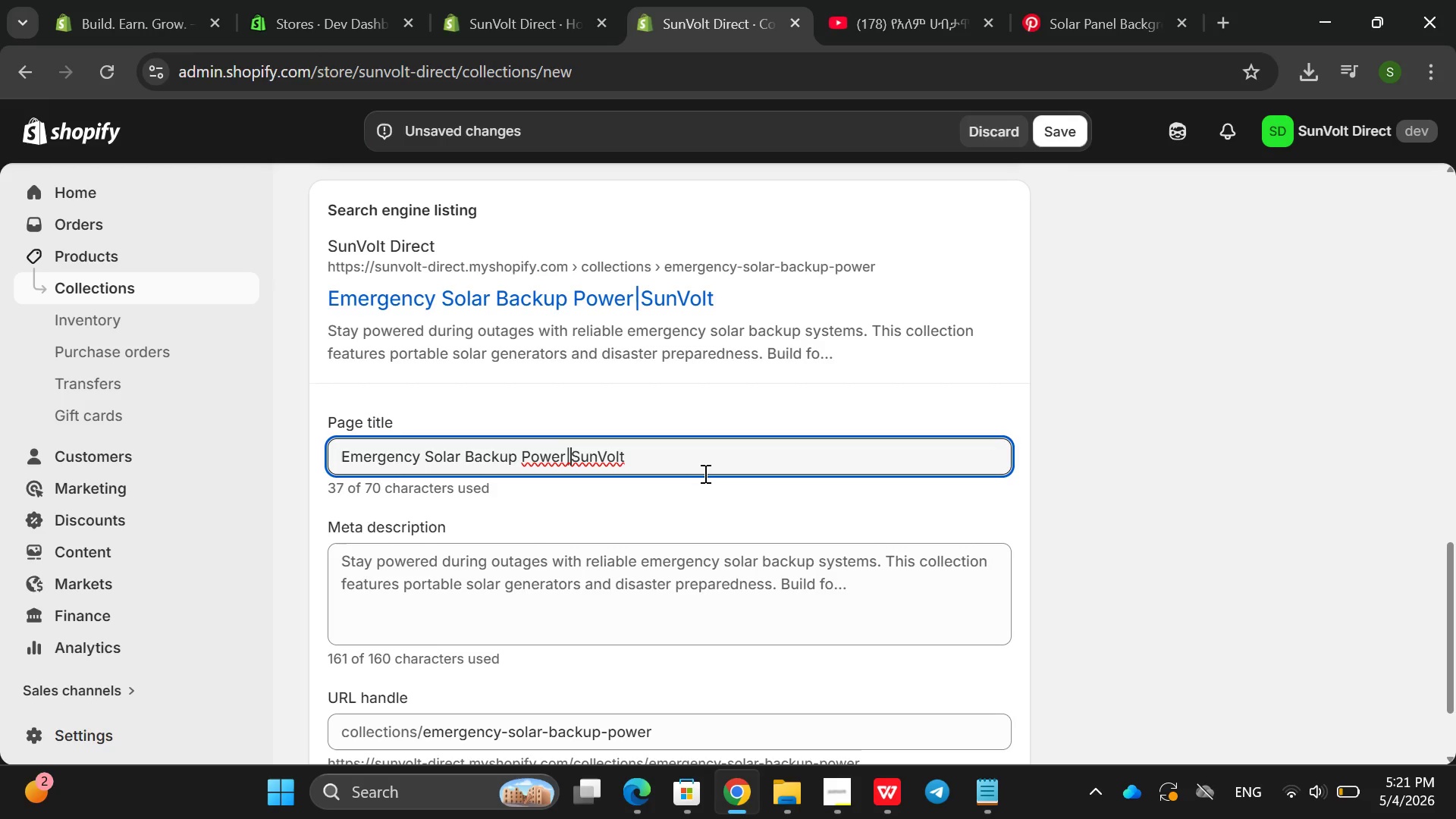 
key(ArrowRight)
 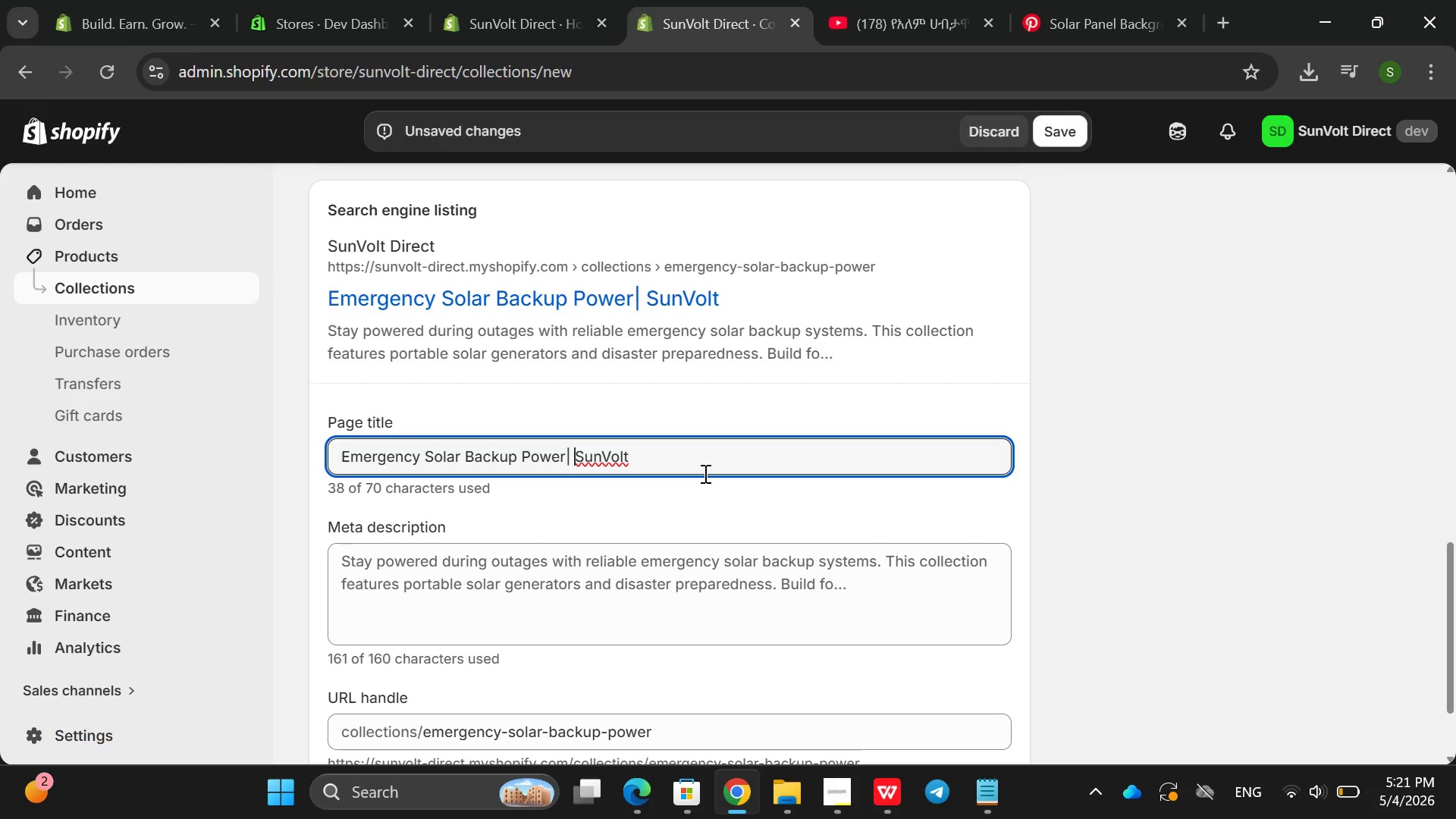 
key(Space)
 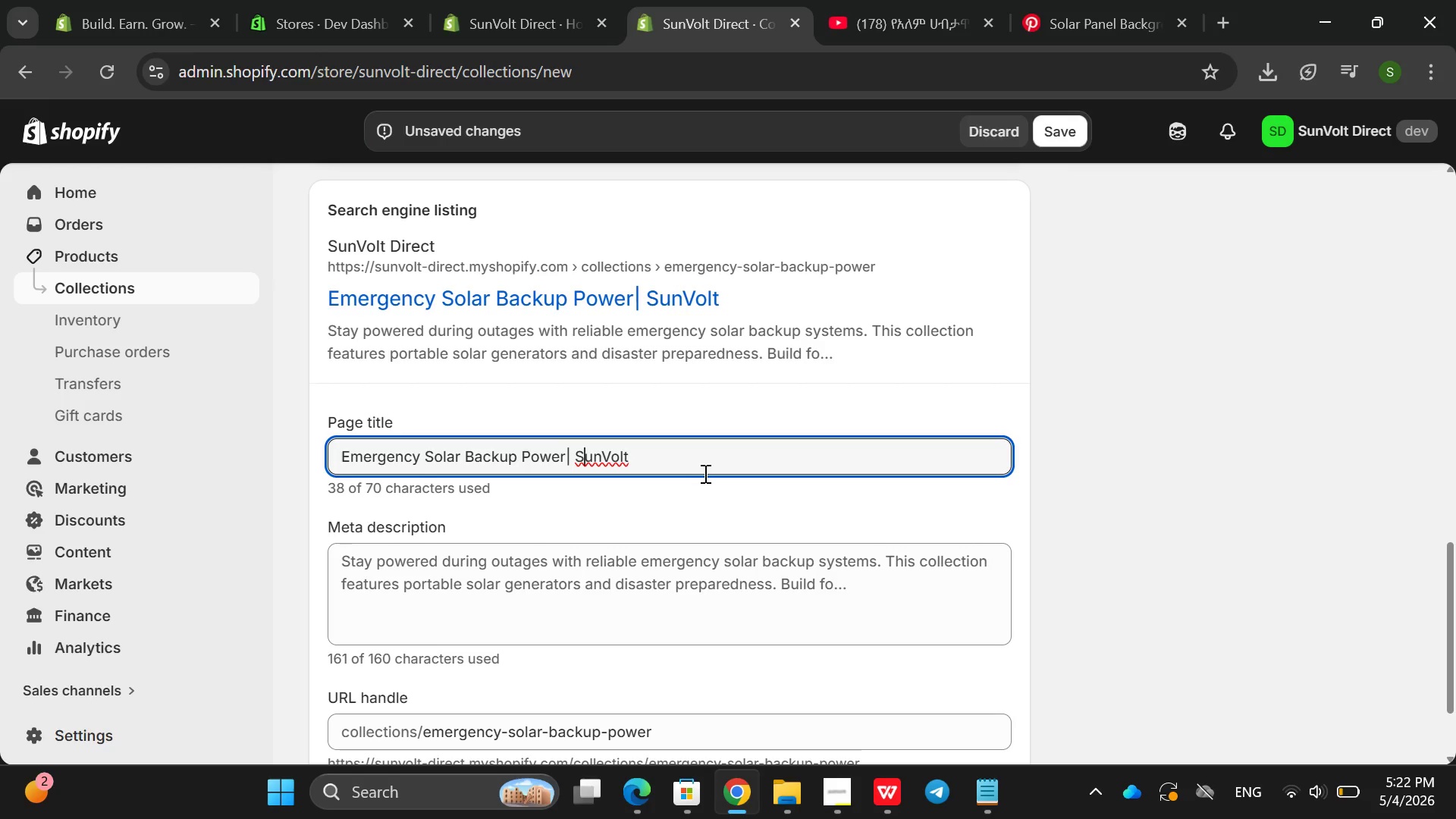 
key(ArrowRight)
 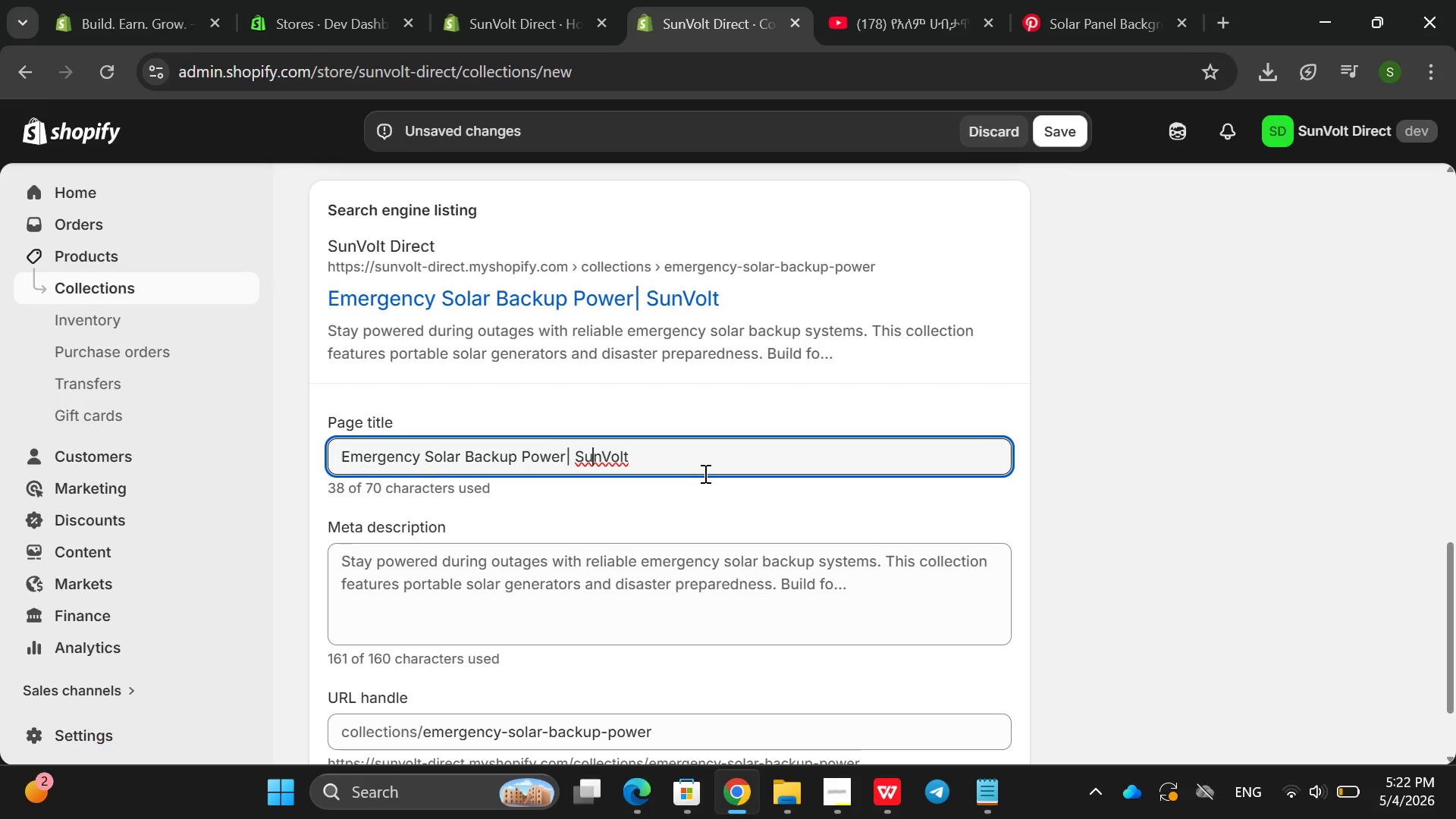 
key(ArrowRight)
 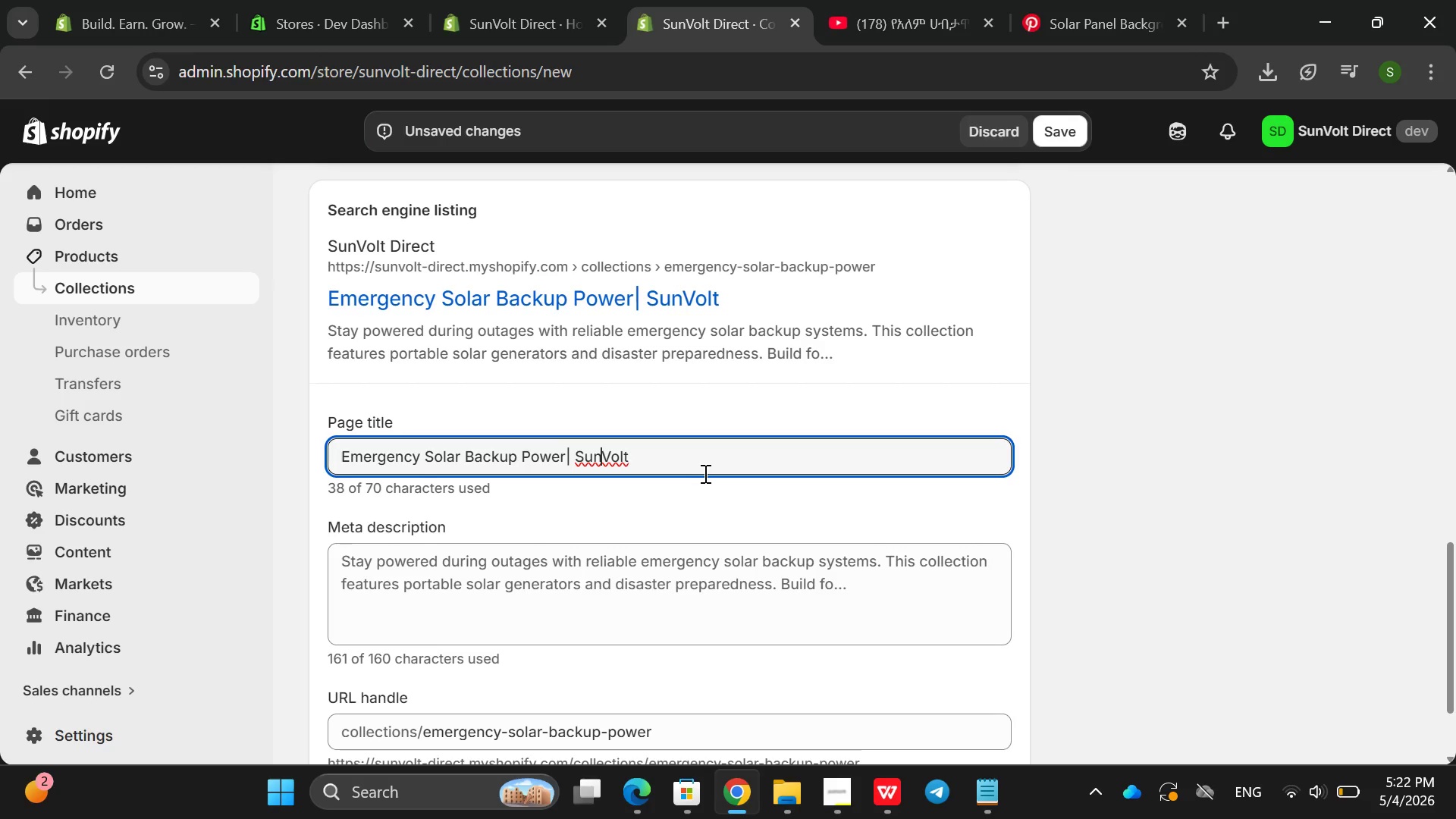 
key(ArrowRight)
 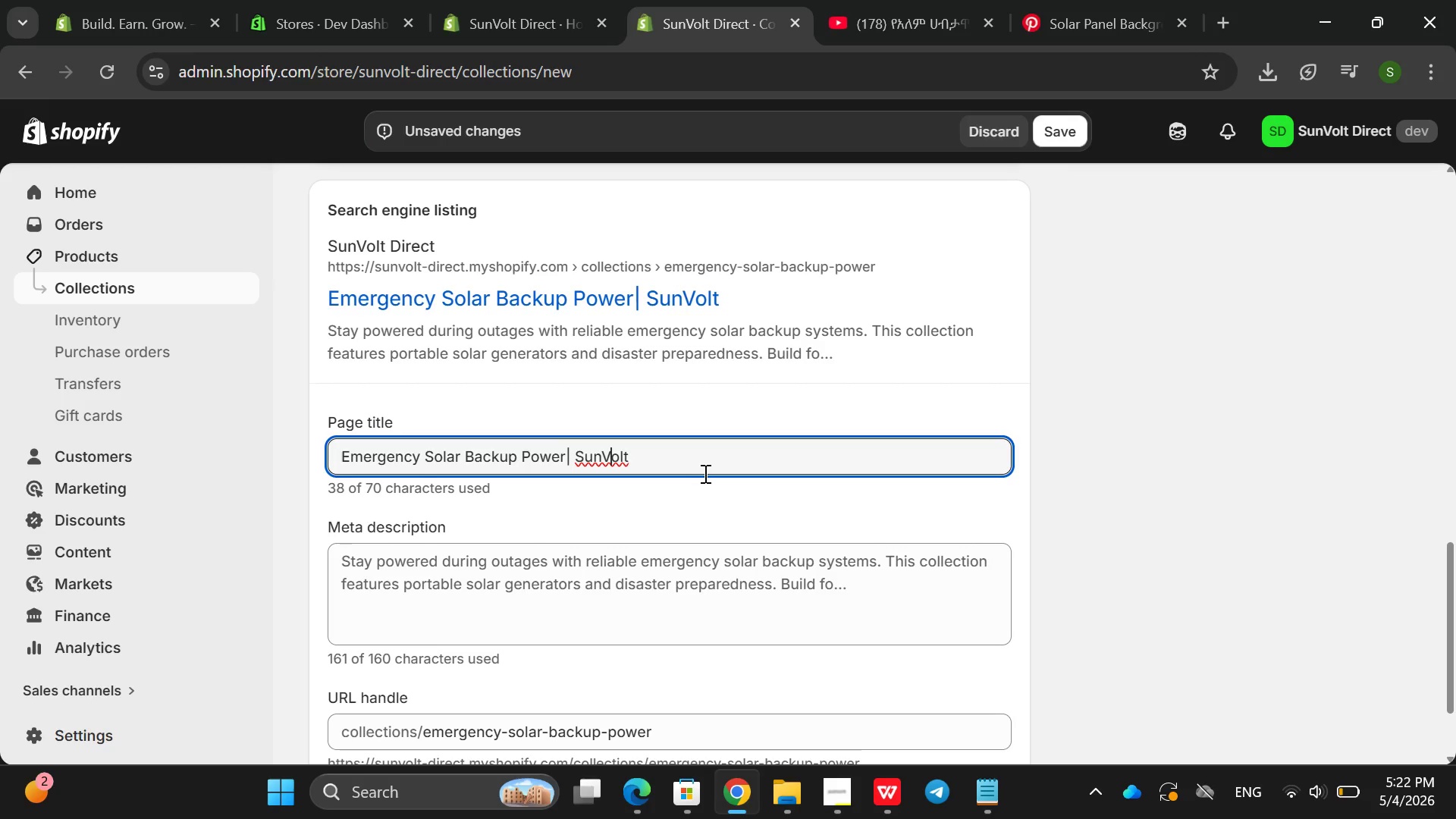 
key(ArrowRight)
 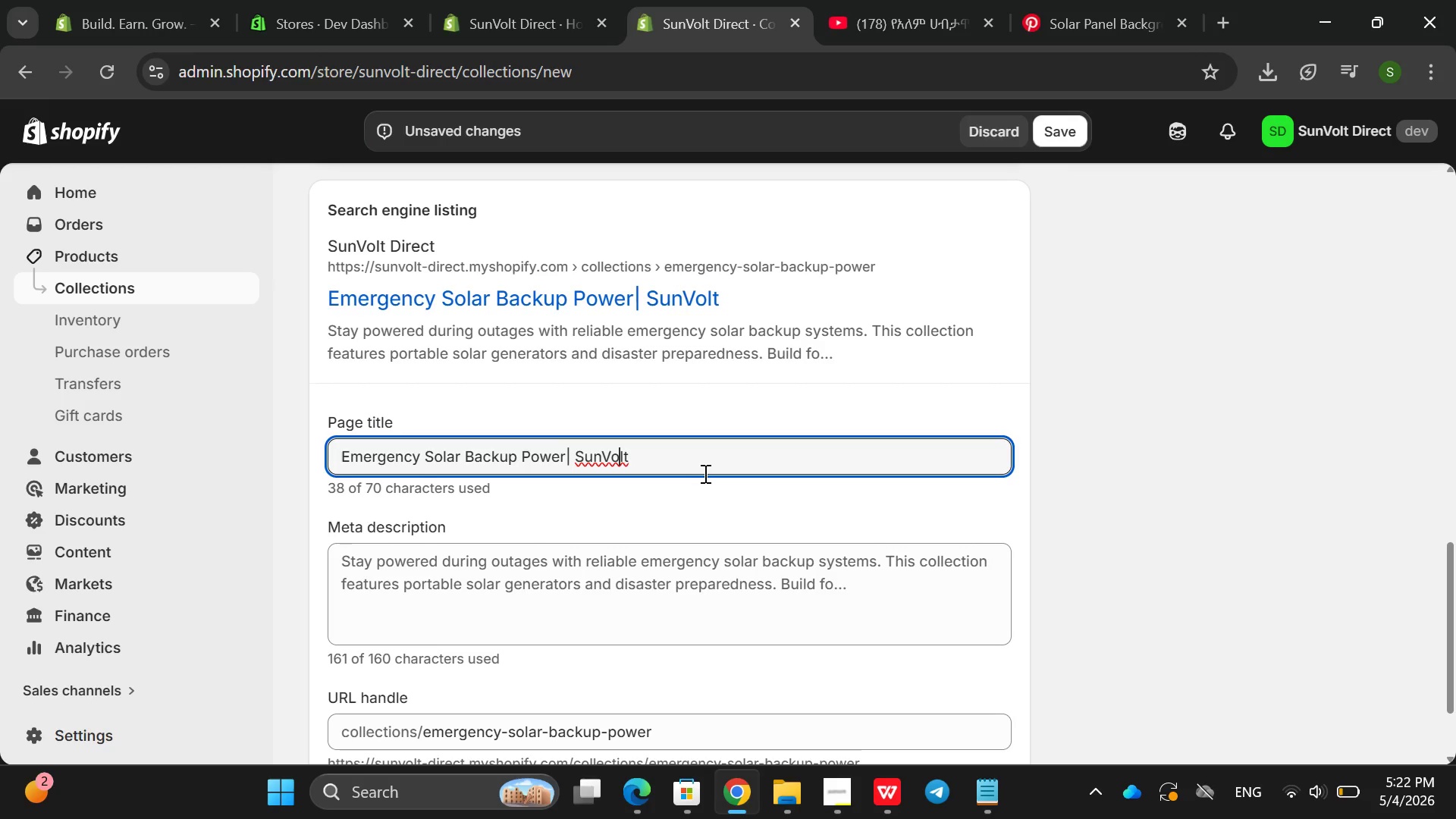 
key(ArrowRight)
 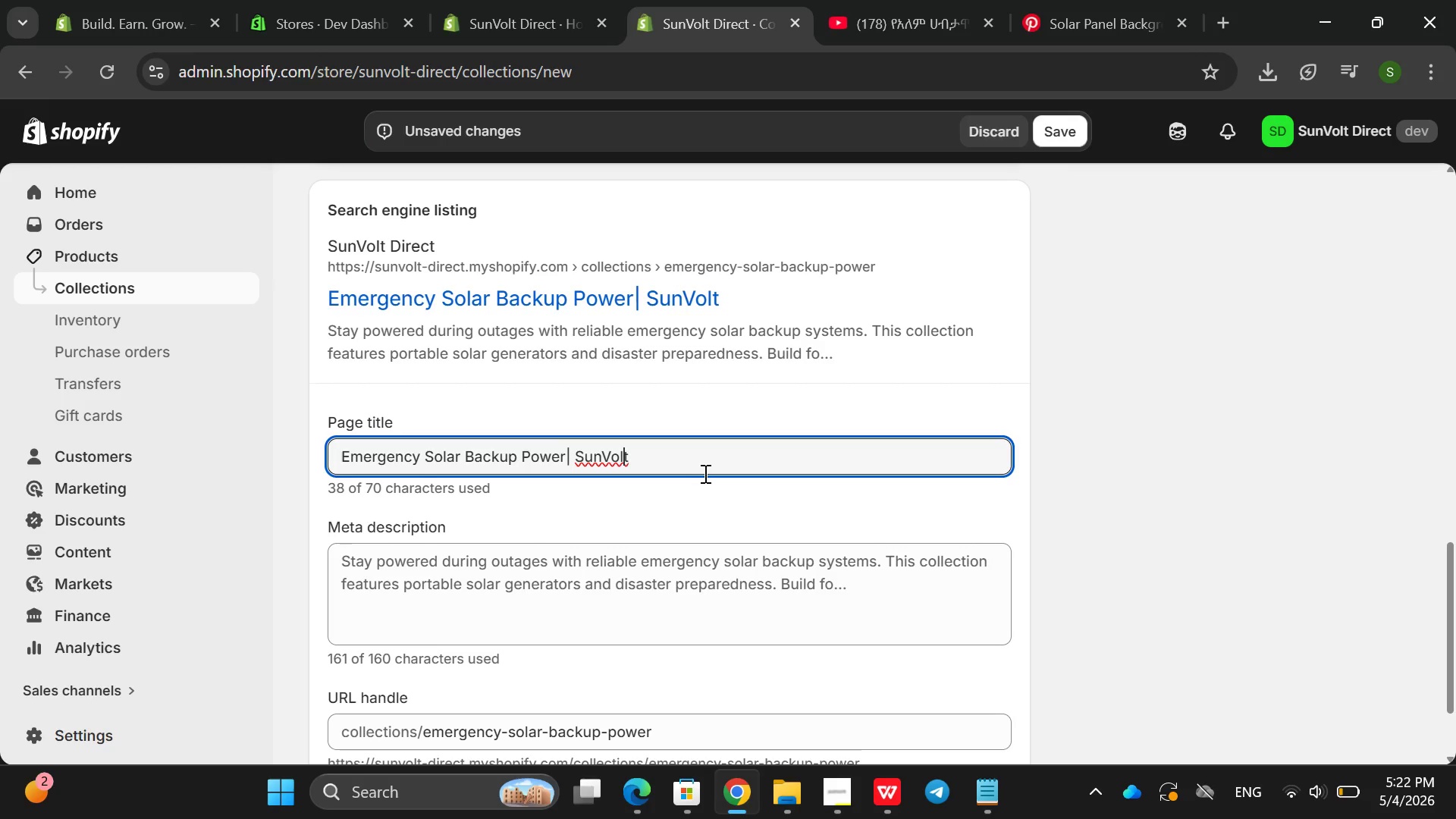 
key(ArrowRight)
 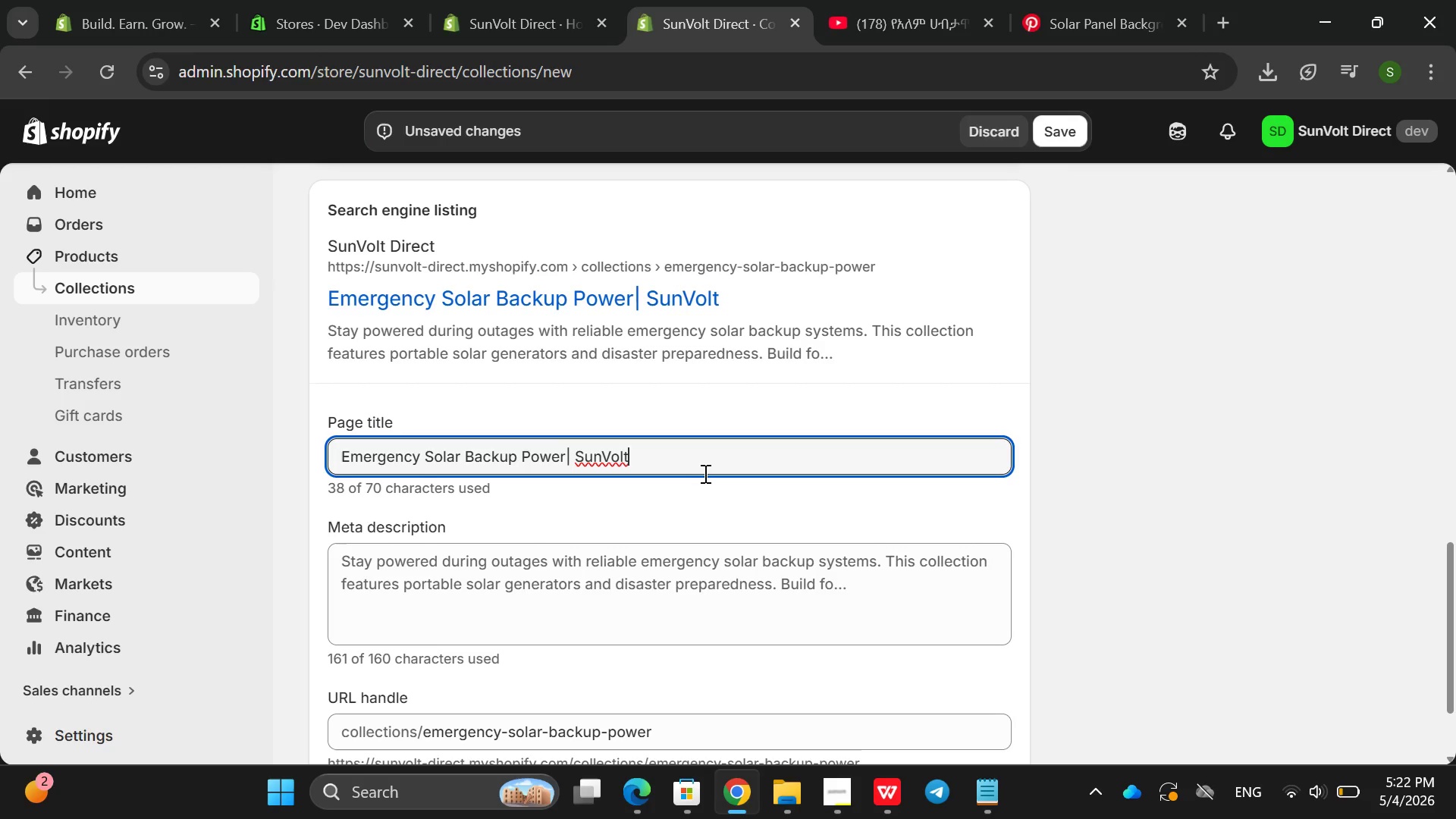 
key(ArrowRight)
 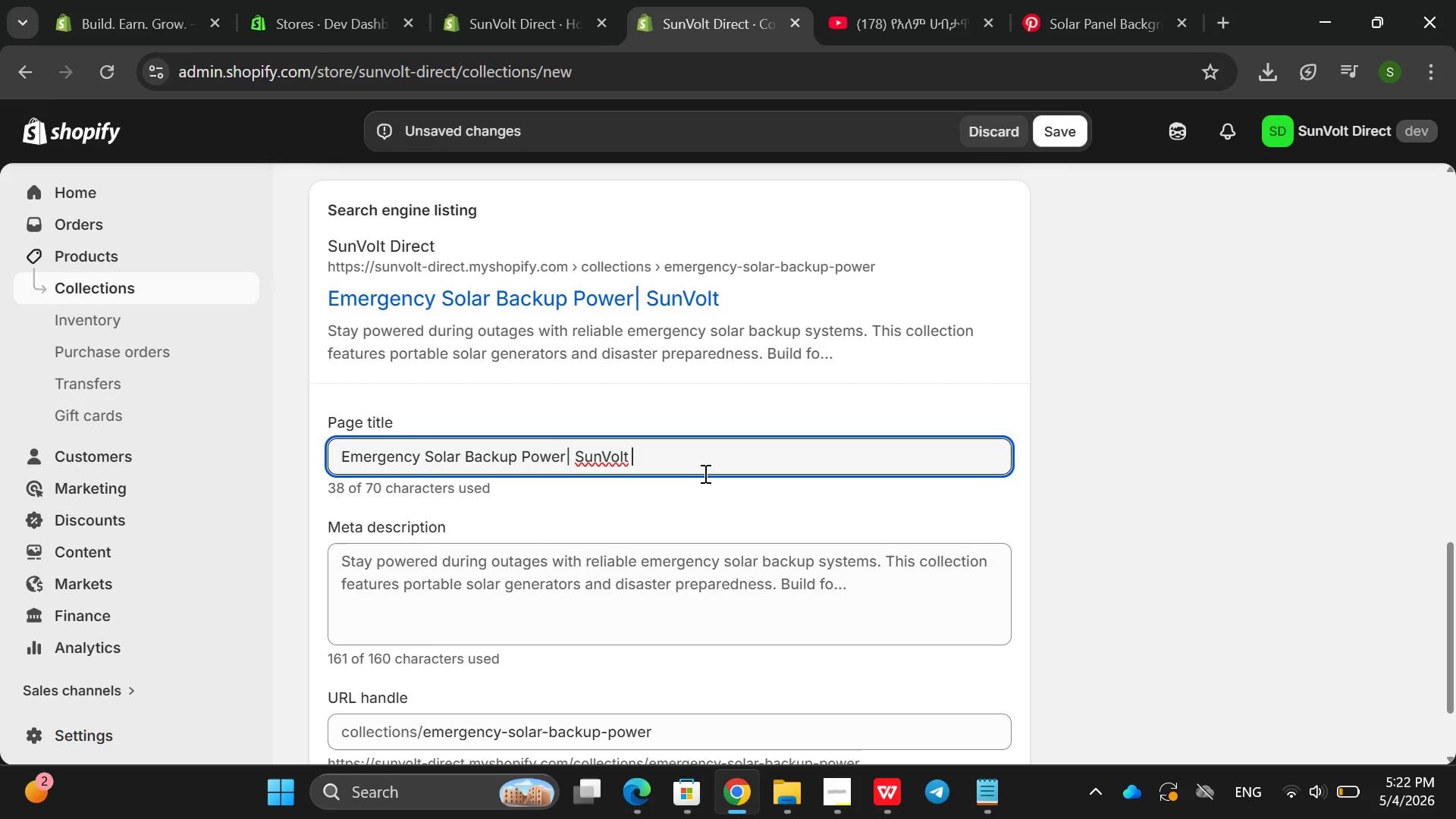 
key(ArrowRight)
 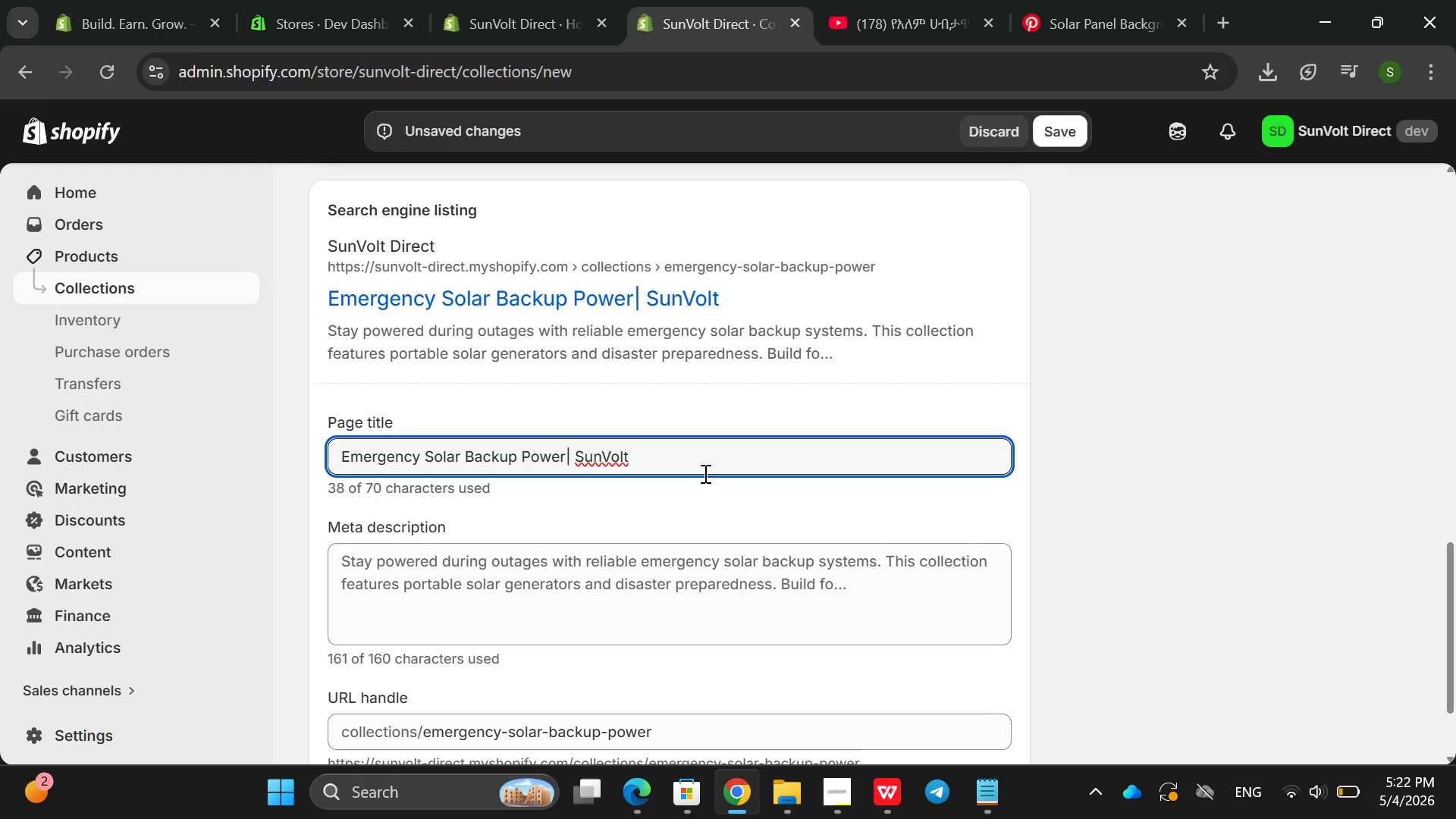 
type(Dor)
key(Backspace)
key(Backspace)
type(irect )
 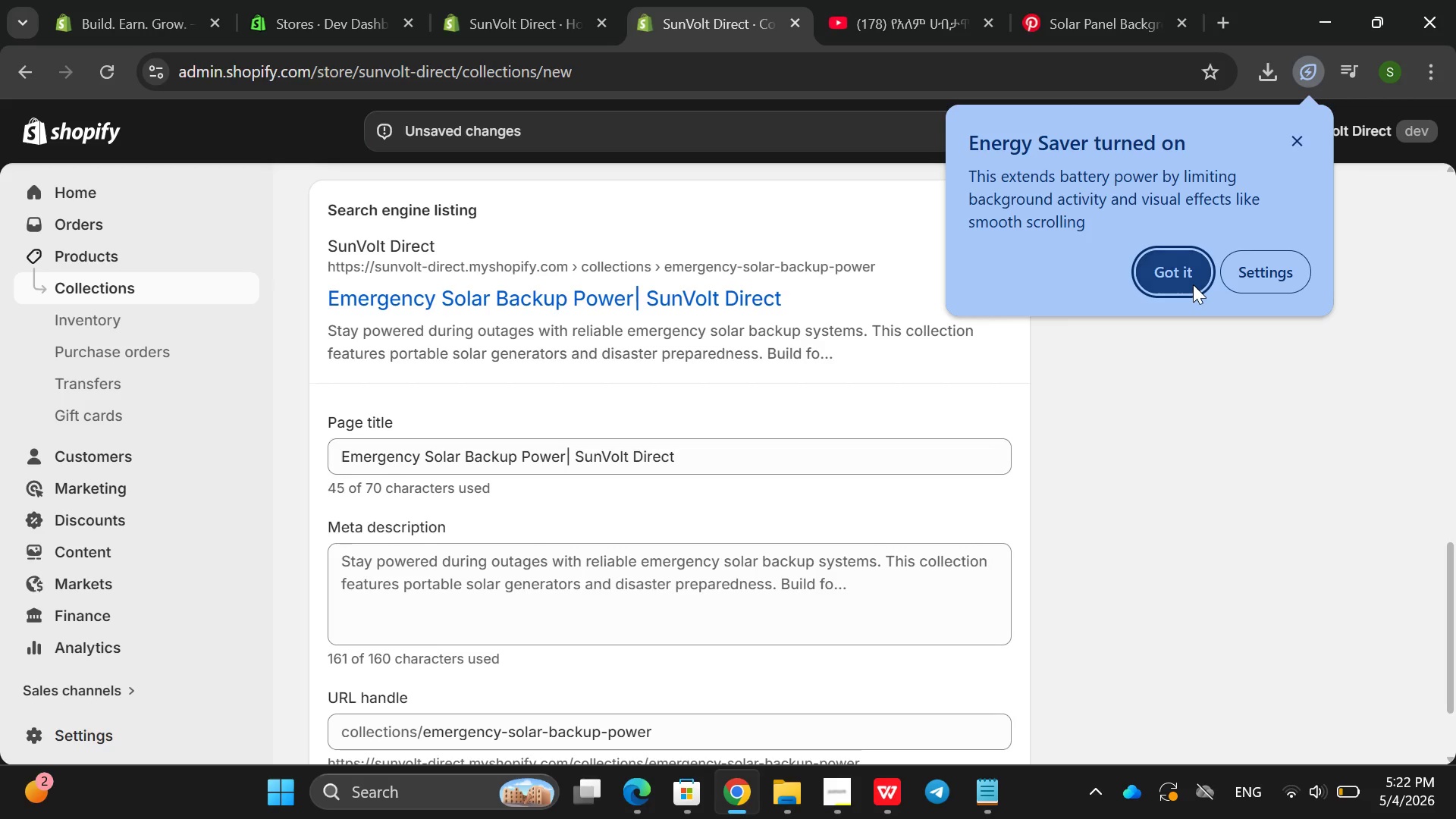 
wait(6.66)
 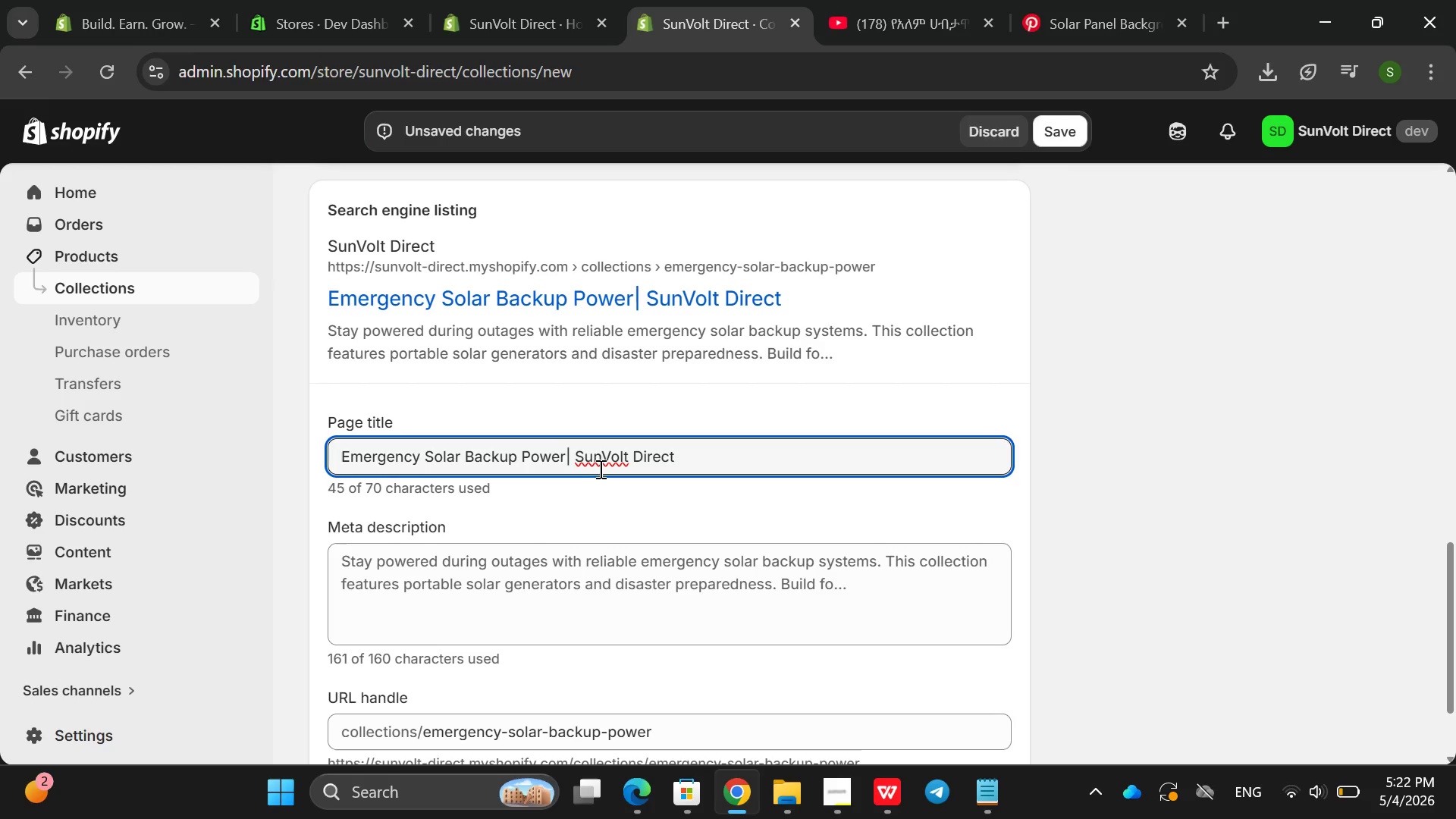 
left_click([1294, 115])
 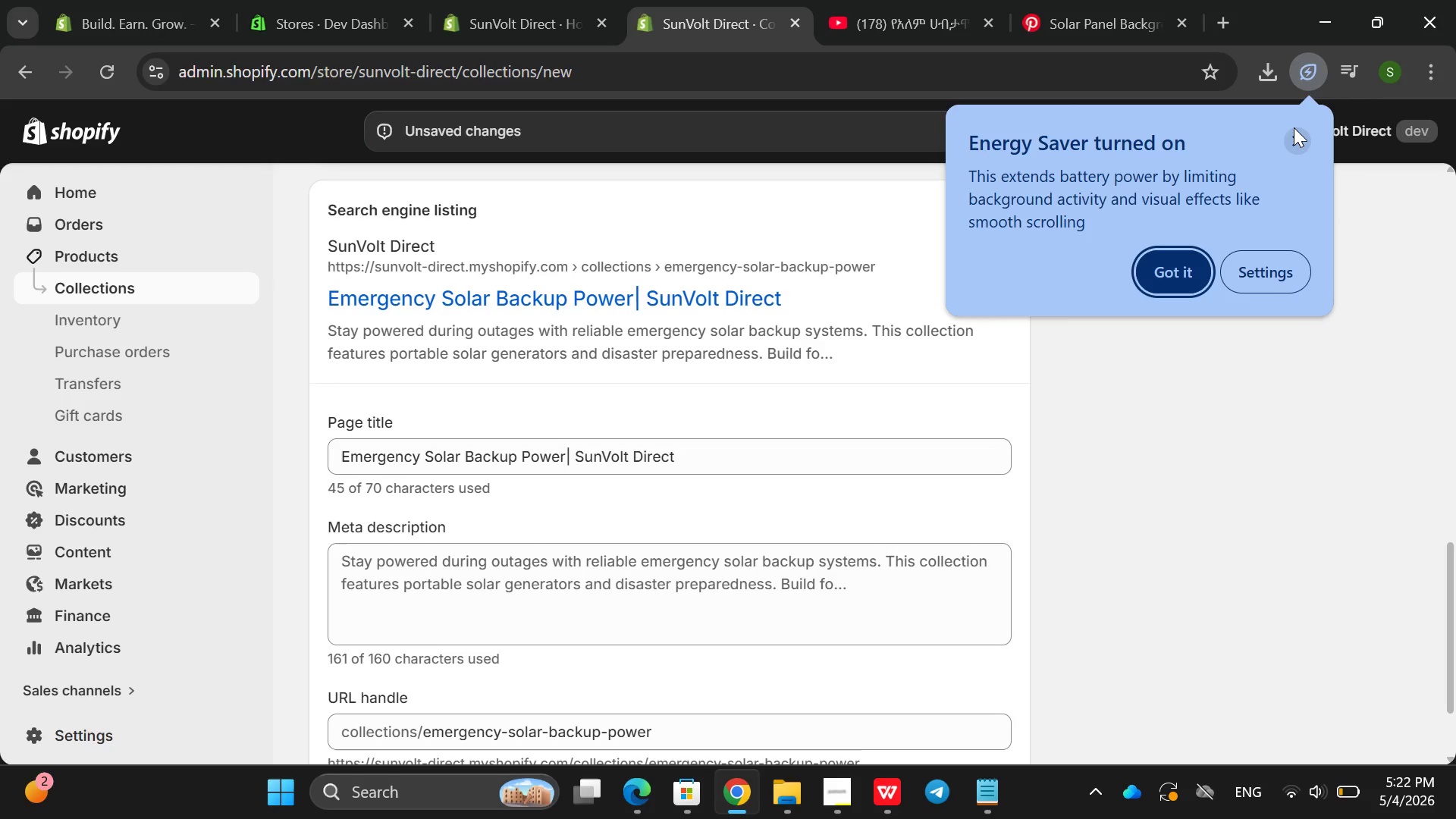 
left_click([1294, 127])
 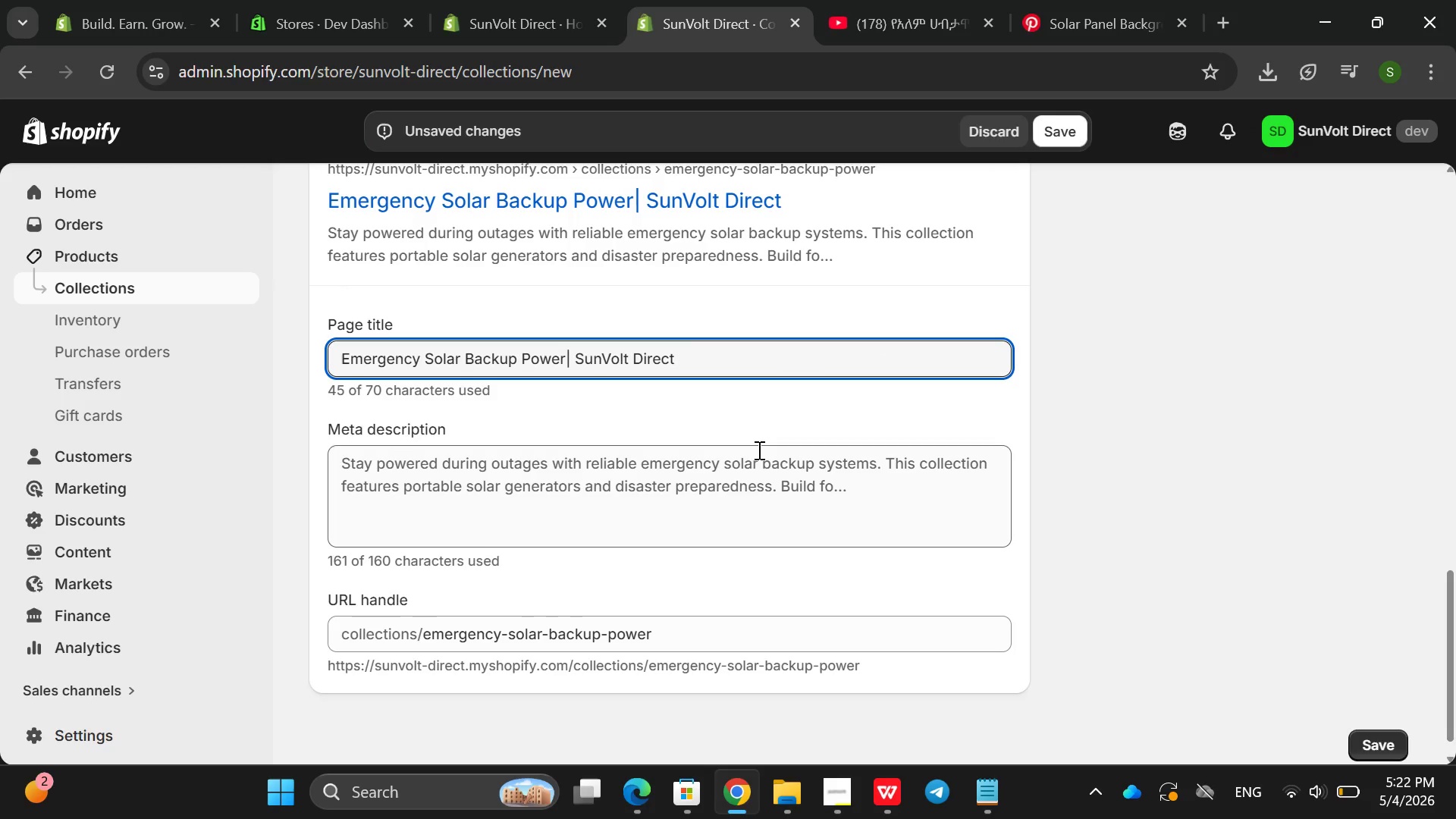 
double_click([698, 511])
 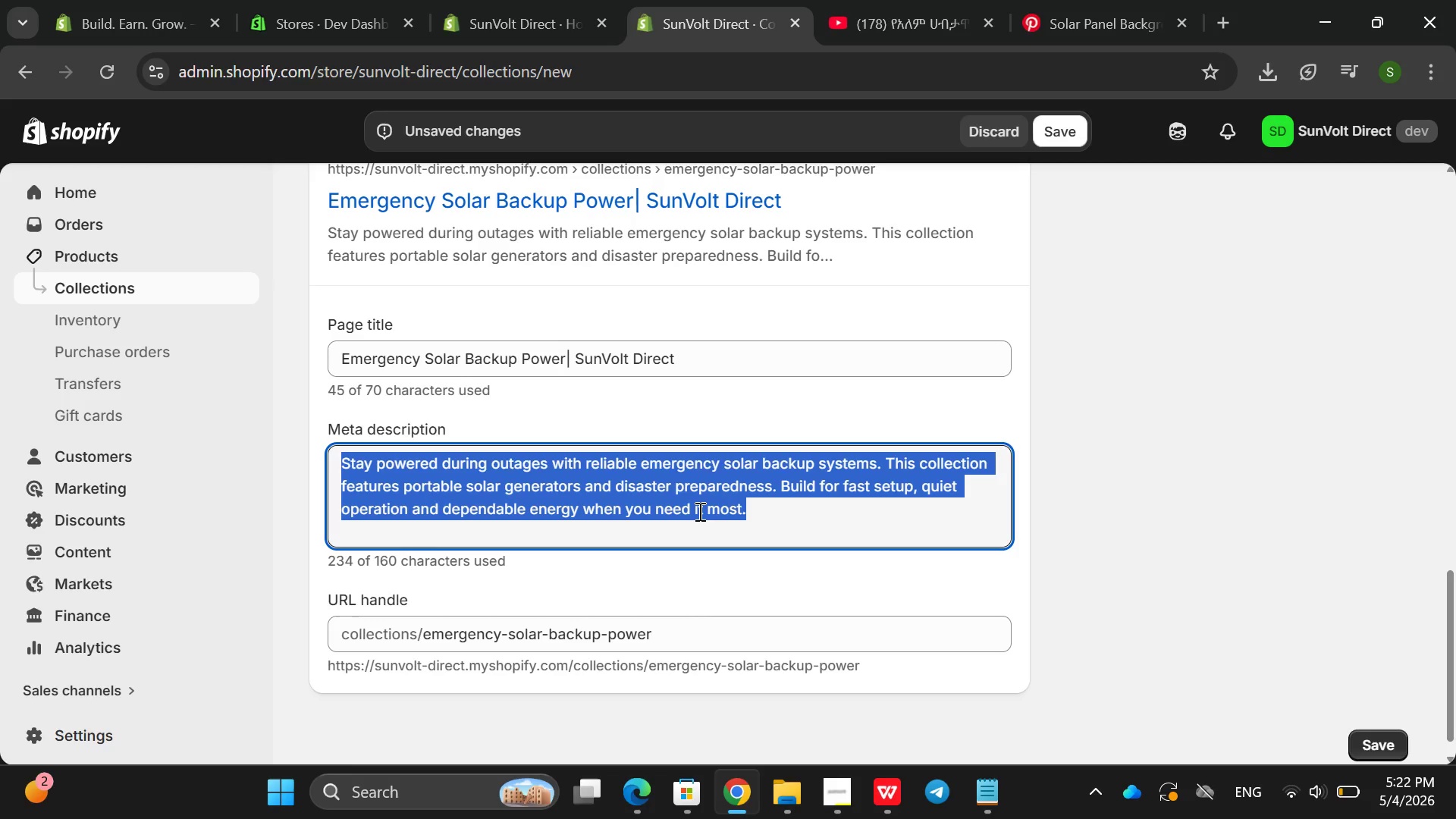 
triple_click([698, 511])
 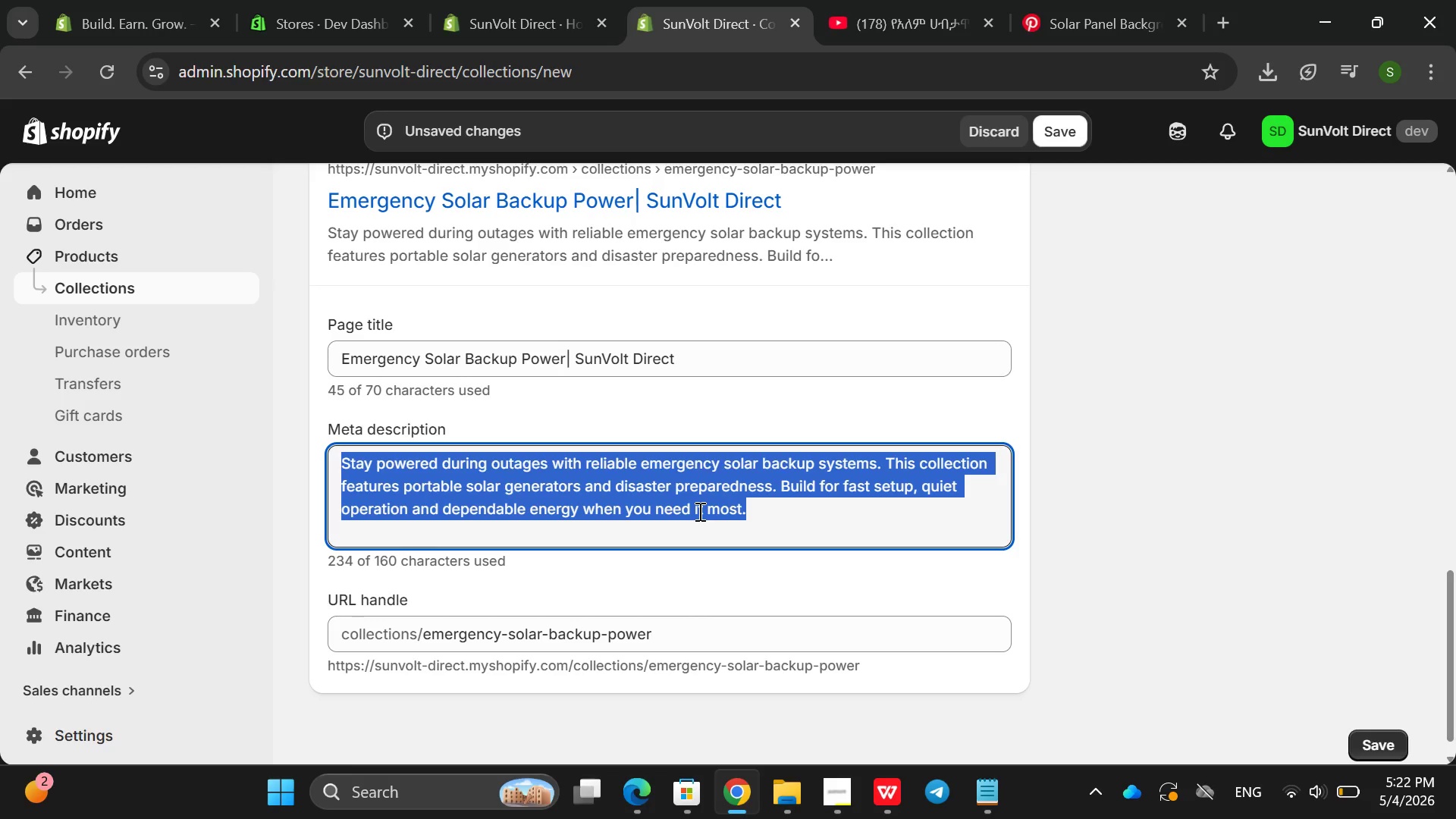 
type(REli)
key(Backspace)
key(Backspace)
key(Backspace)
type(eliable solar backup power ofr )
key(Backspace)
key(Backspace)
key(Backspace)
type(for)
key(Backspace)
key(Backspace)
key(Backspace)
key(Backspace)
type(for outab)
key(Backspace)
type(ges and emergencies . O)
key(Backspace)
type(Portable generators and off-grid )
 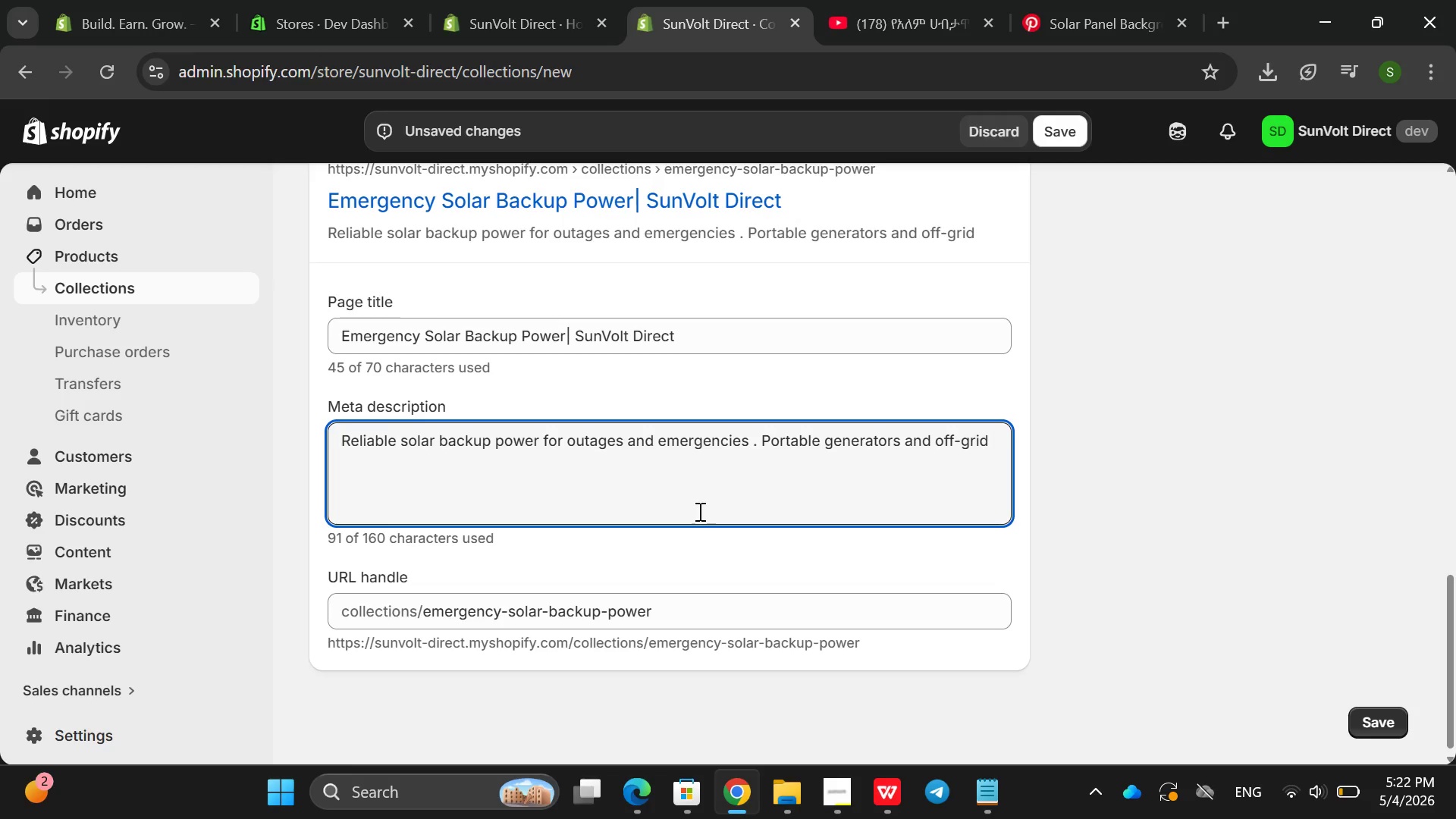 
type(kits for hom e)
key(Backspace)
key(Backspace)
type(e and survival use.)
 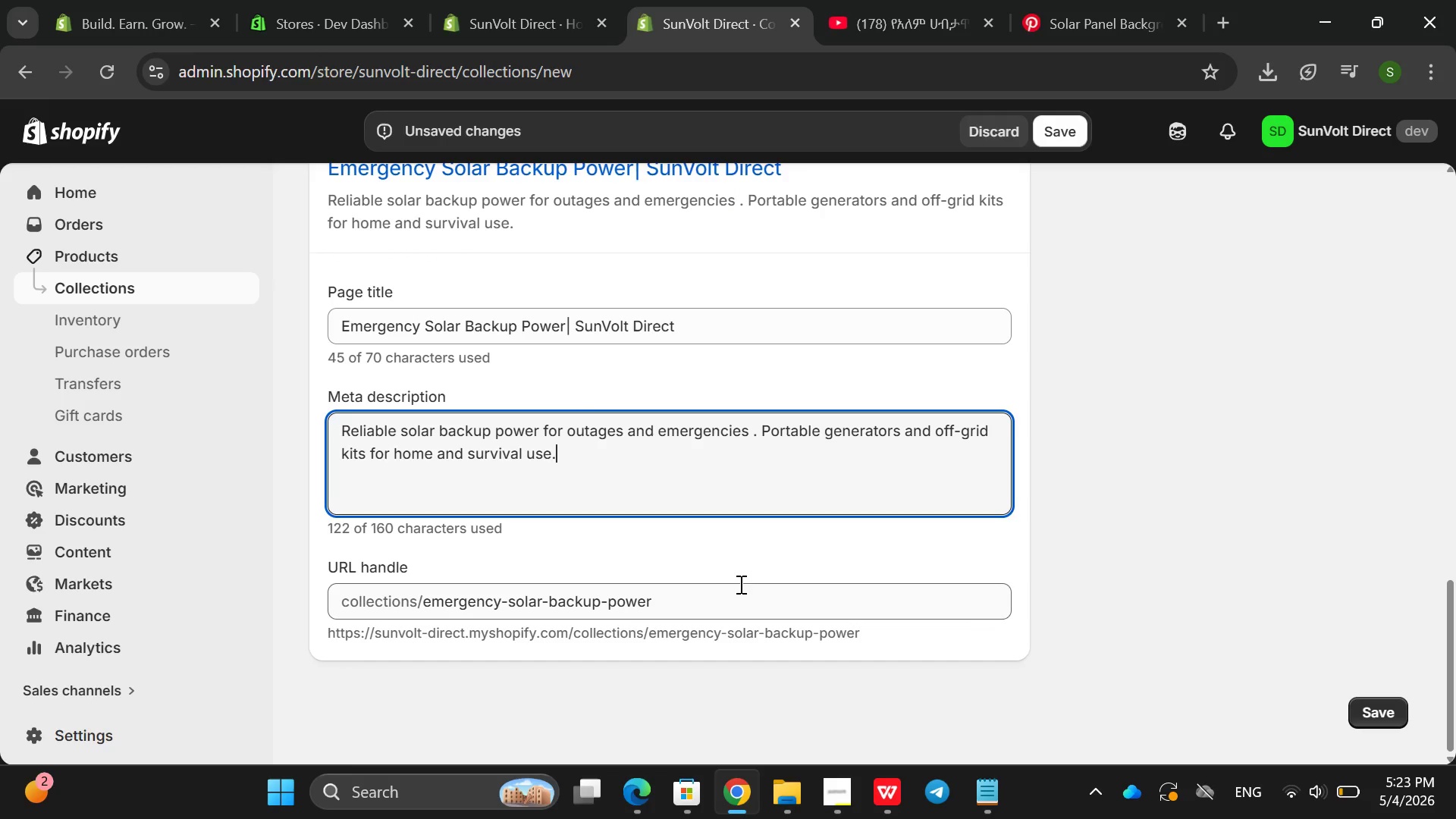 
wait(8.34)
 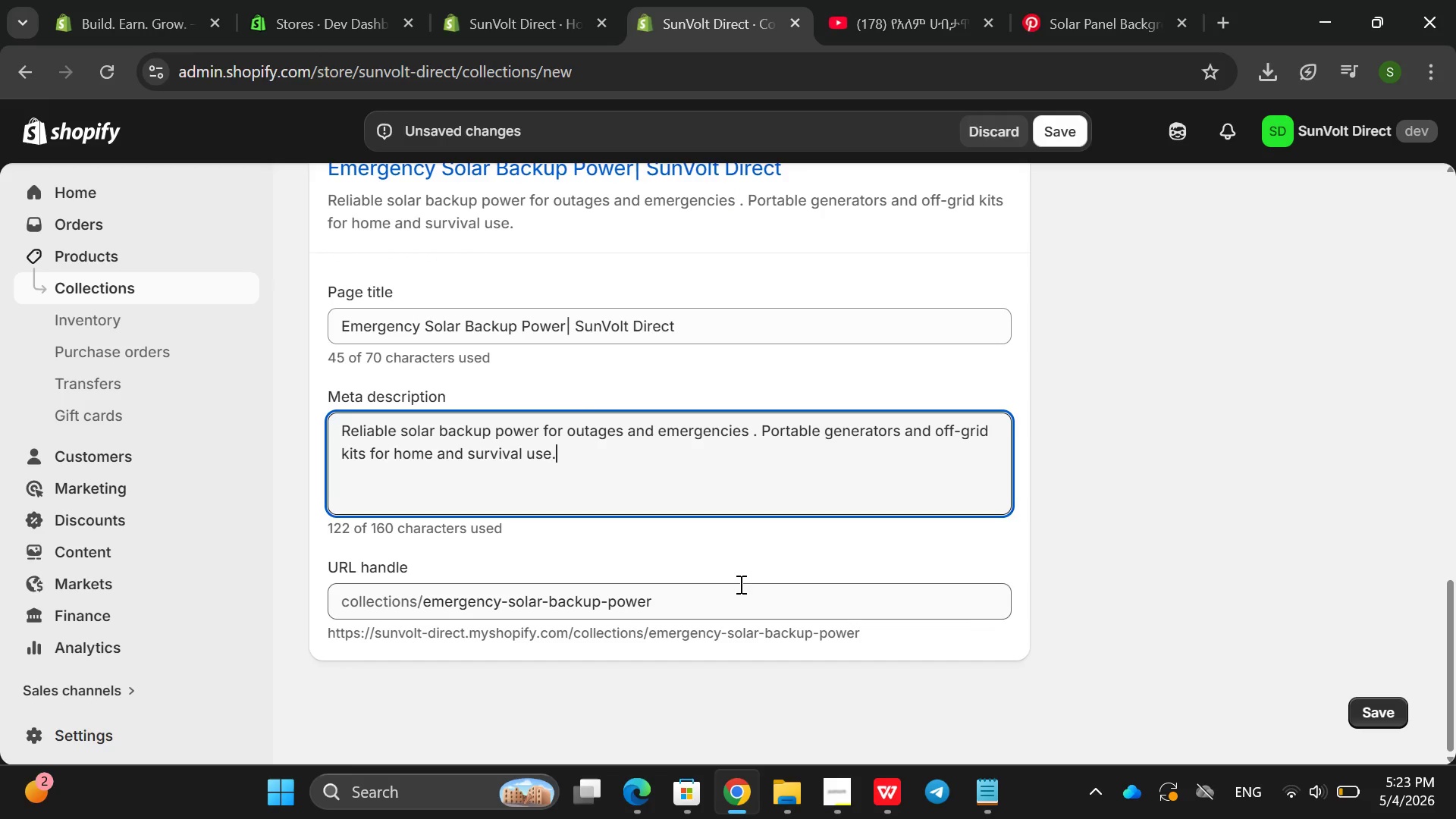 
left_click_drag(start_coordinate=[715, 597], to_coordinate=[596, 603])
 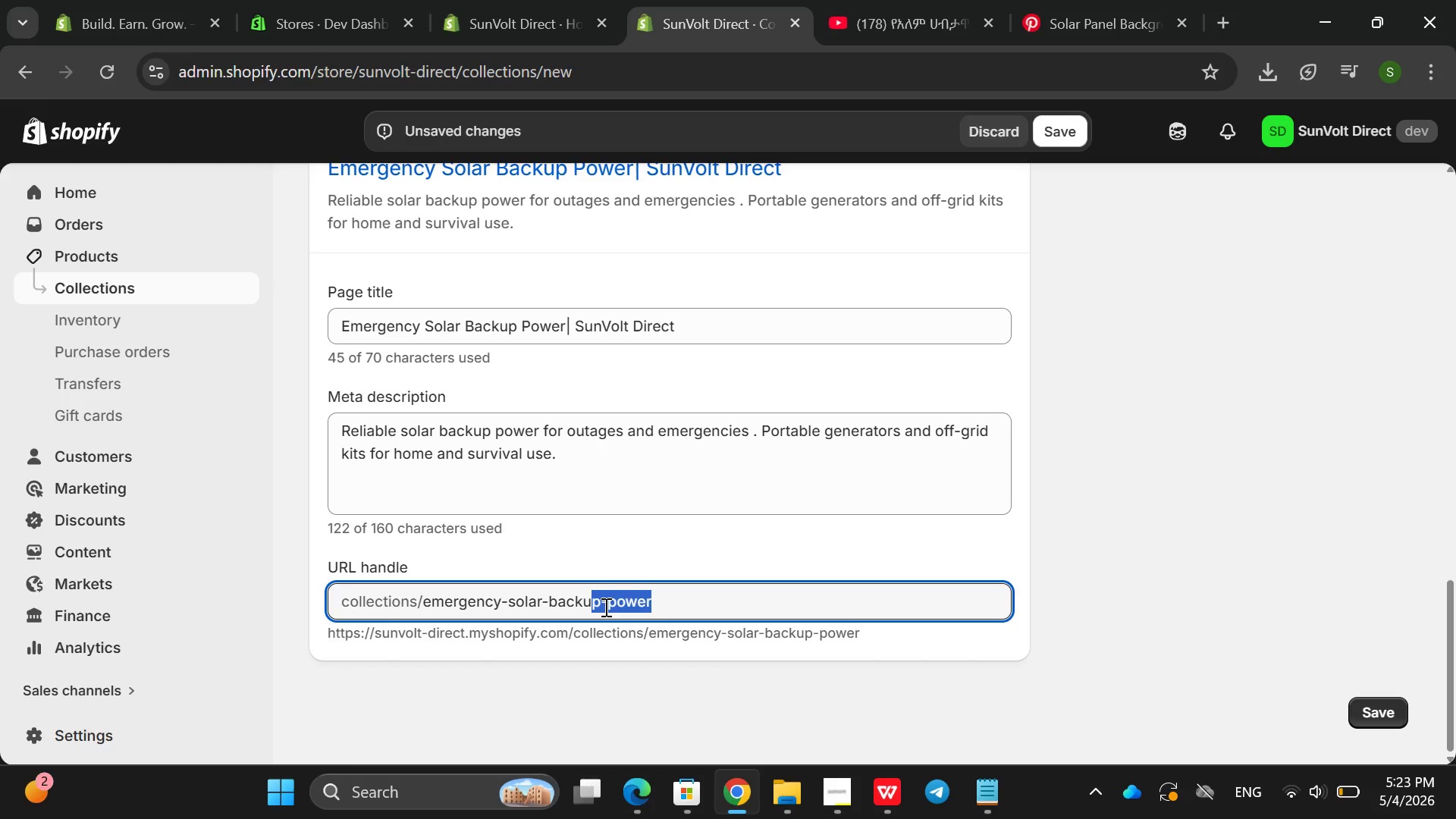 
left_click([604, 607])
 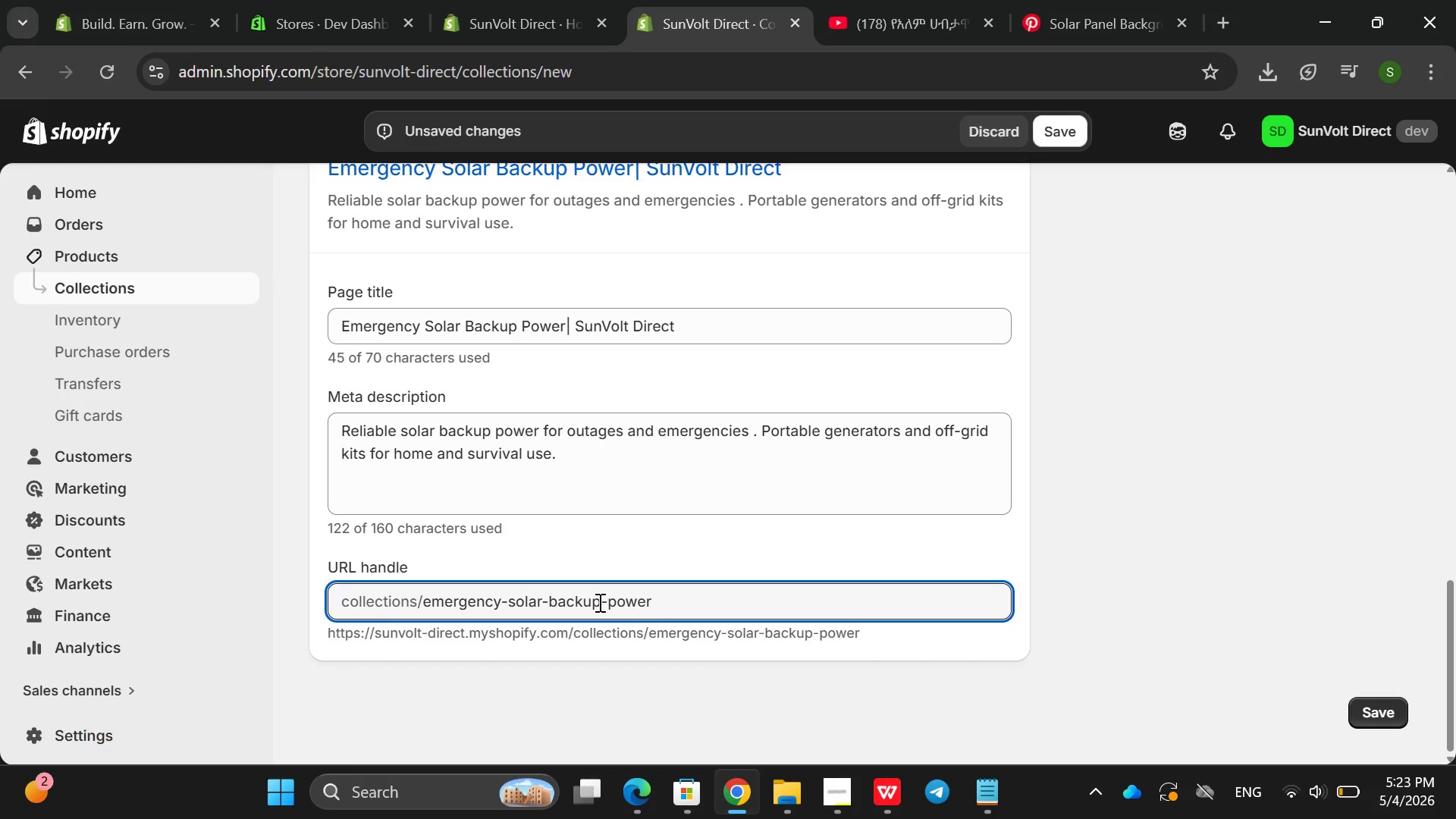 
left_click_drag(start_coordinate=[598, 602], to_coordinate=[682, 605])
 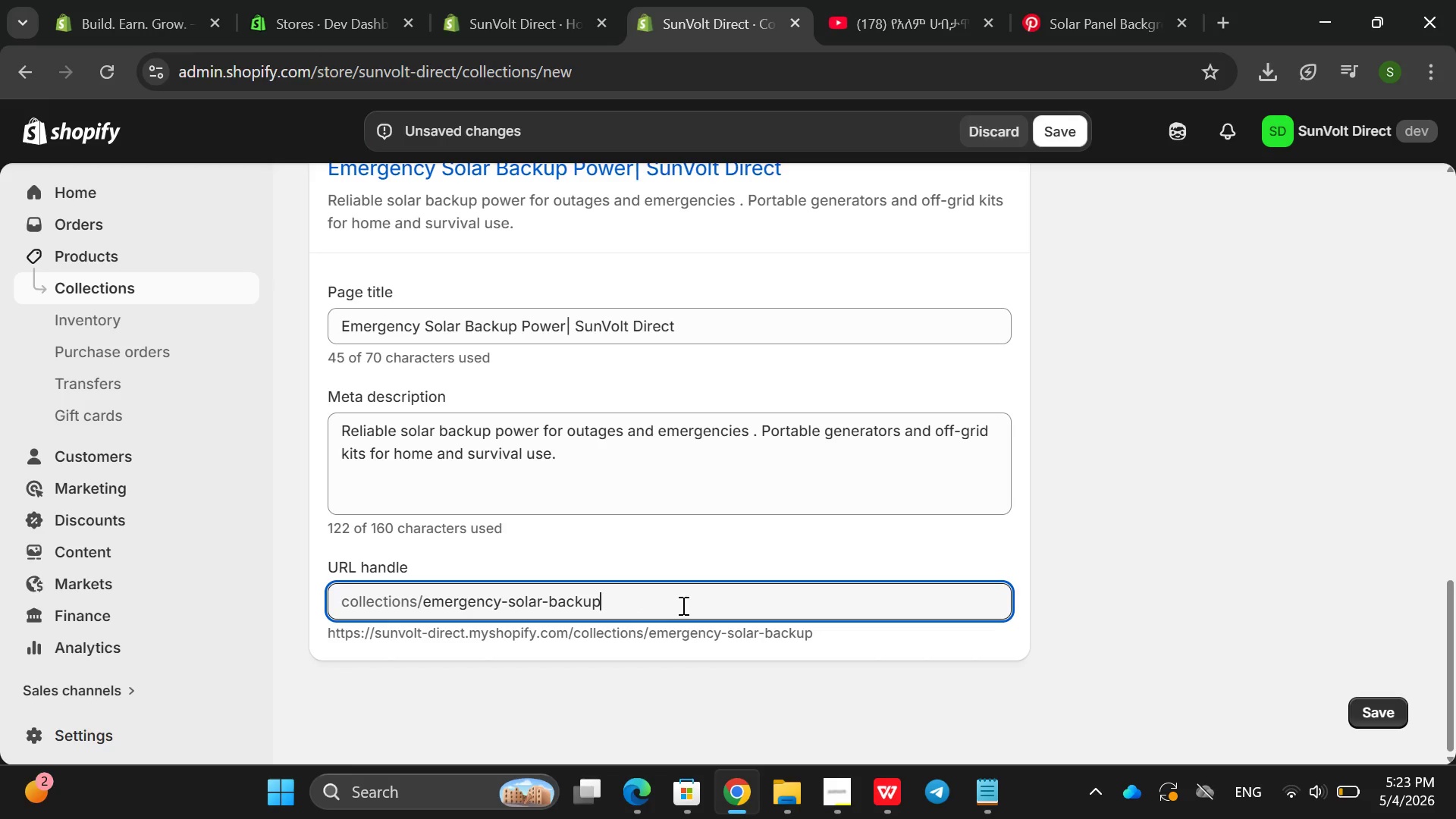 
key(Backspace)
 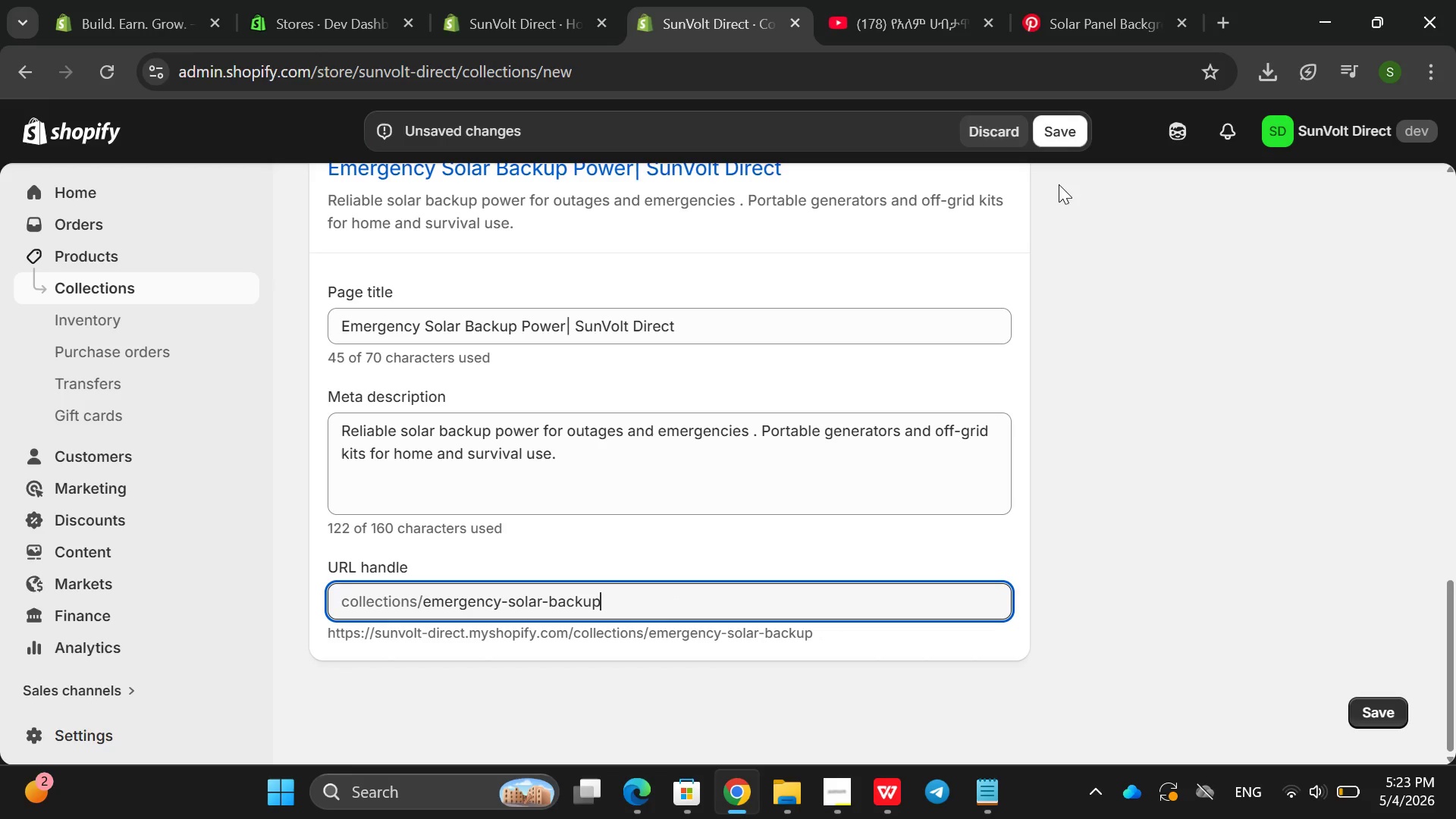 
left_click([1071, 129])
 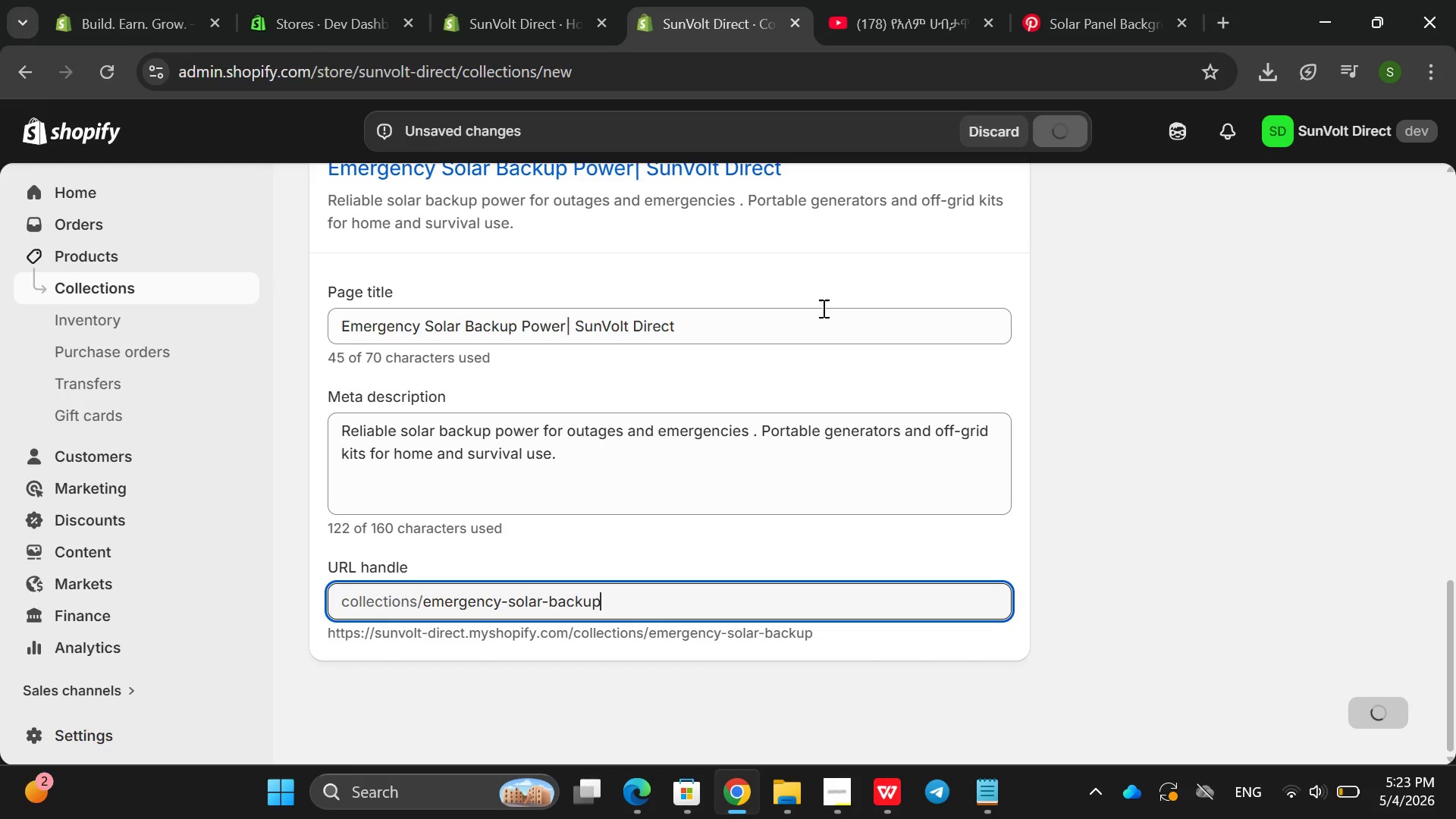 
mouse_move([790, 311])
 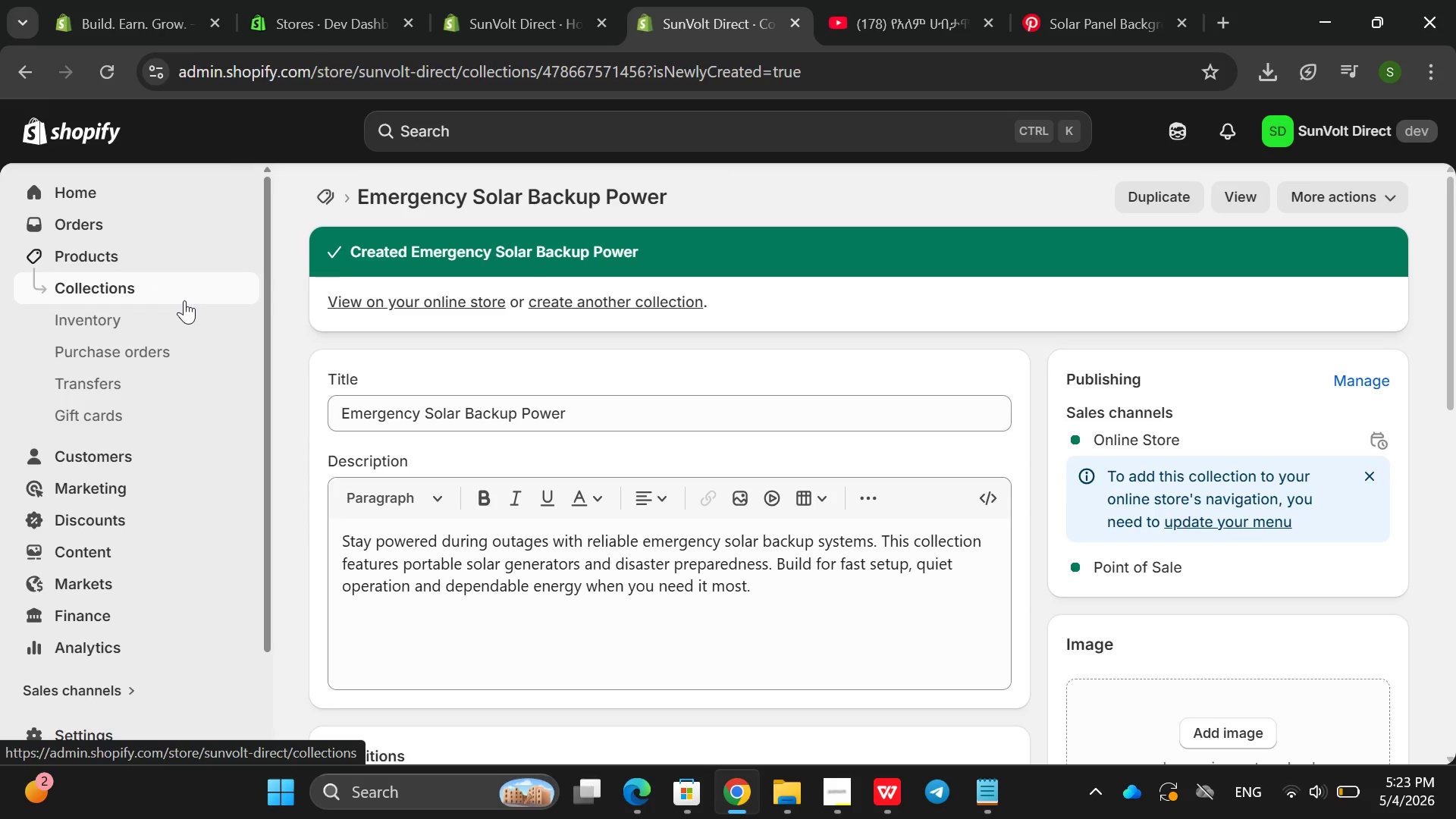 
left_click([184, 300])
 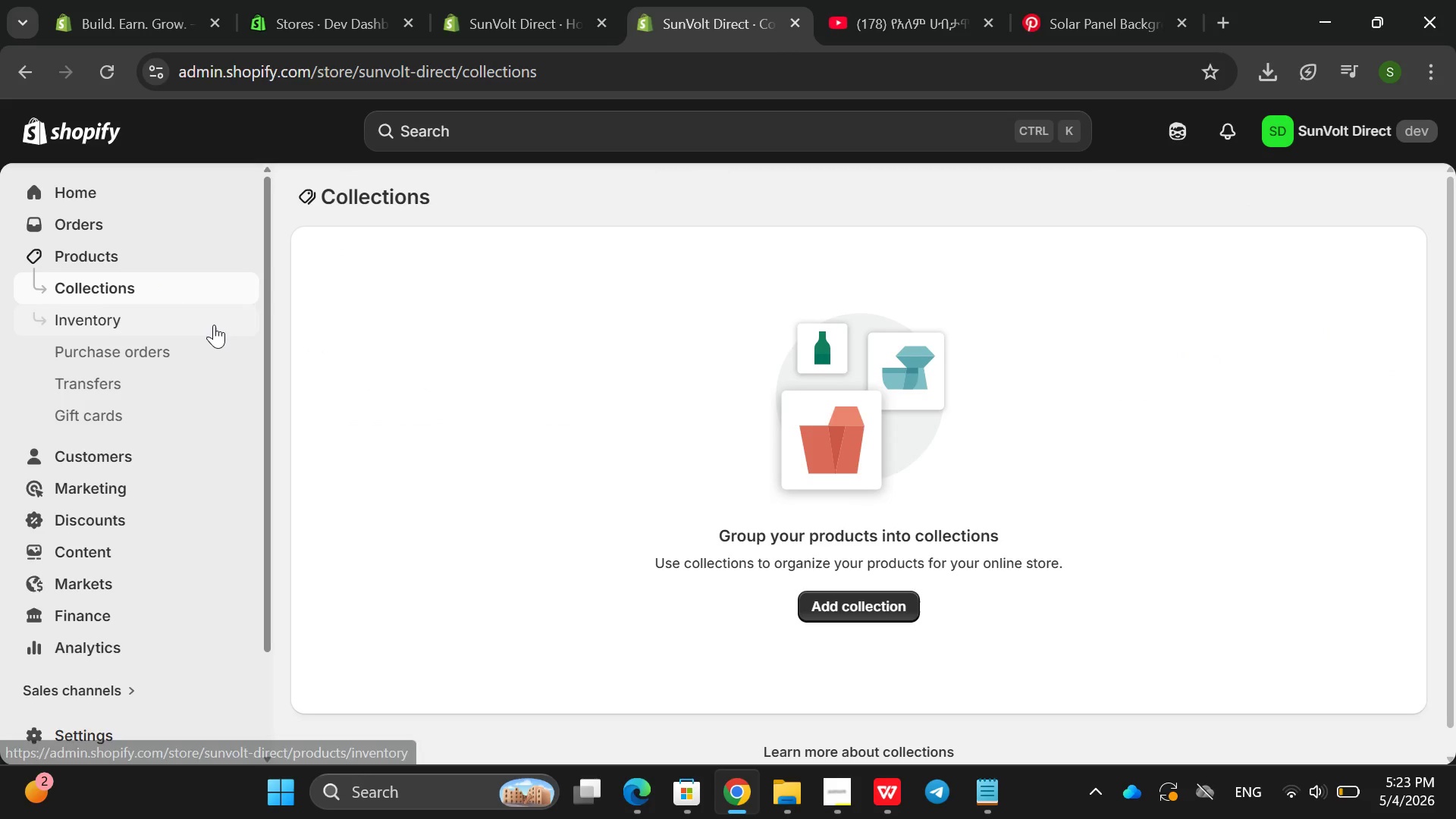 
left_click([147, 284])
 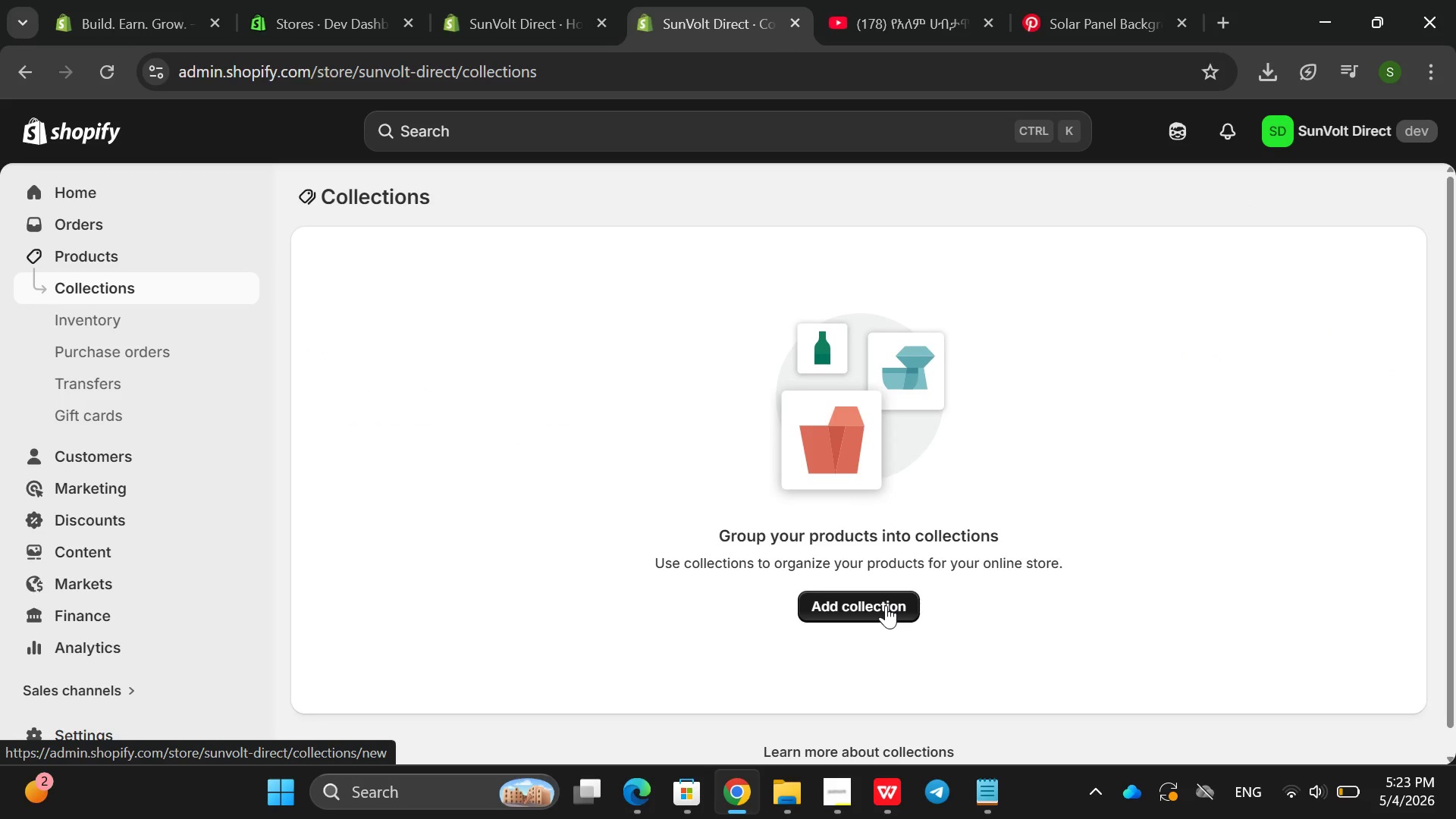 
left_click([886, 605])
 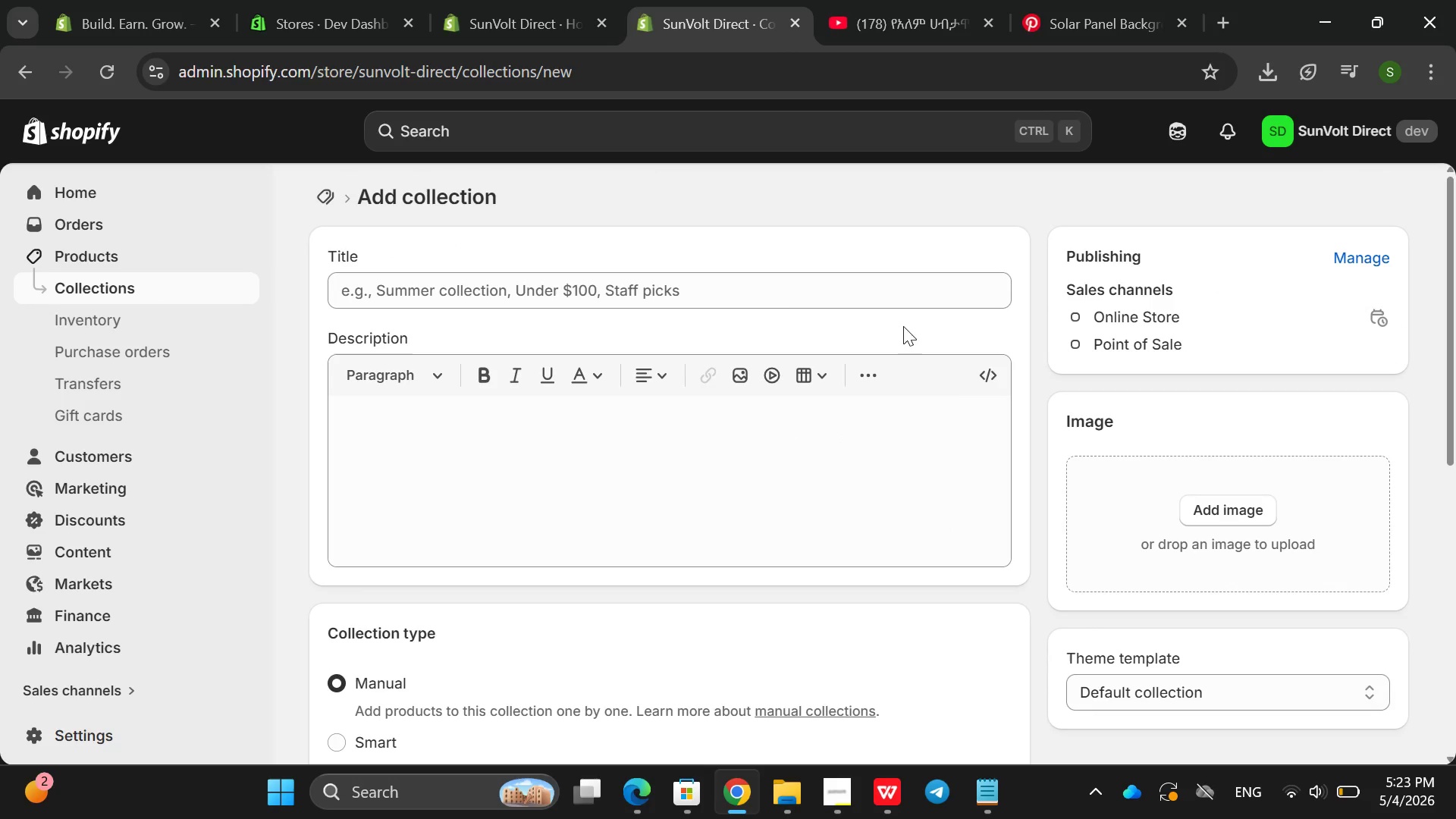 
left_click([690, 290])
 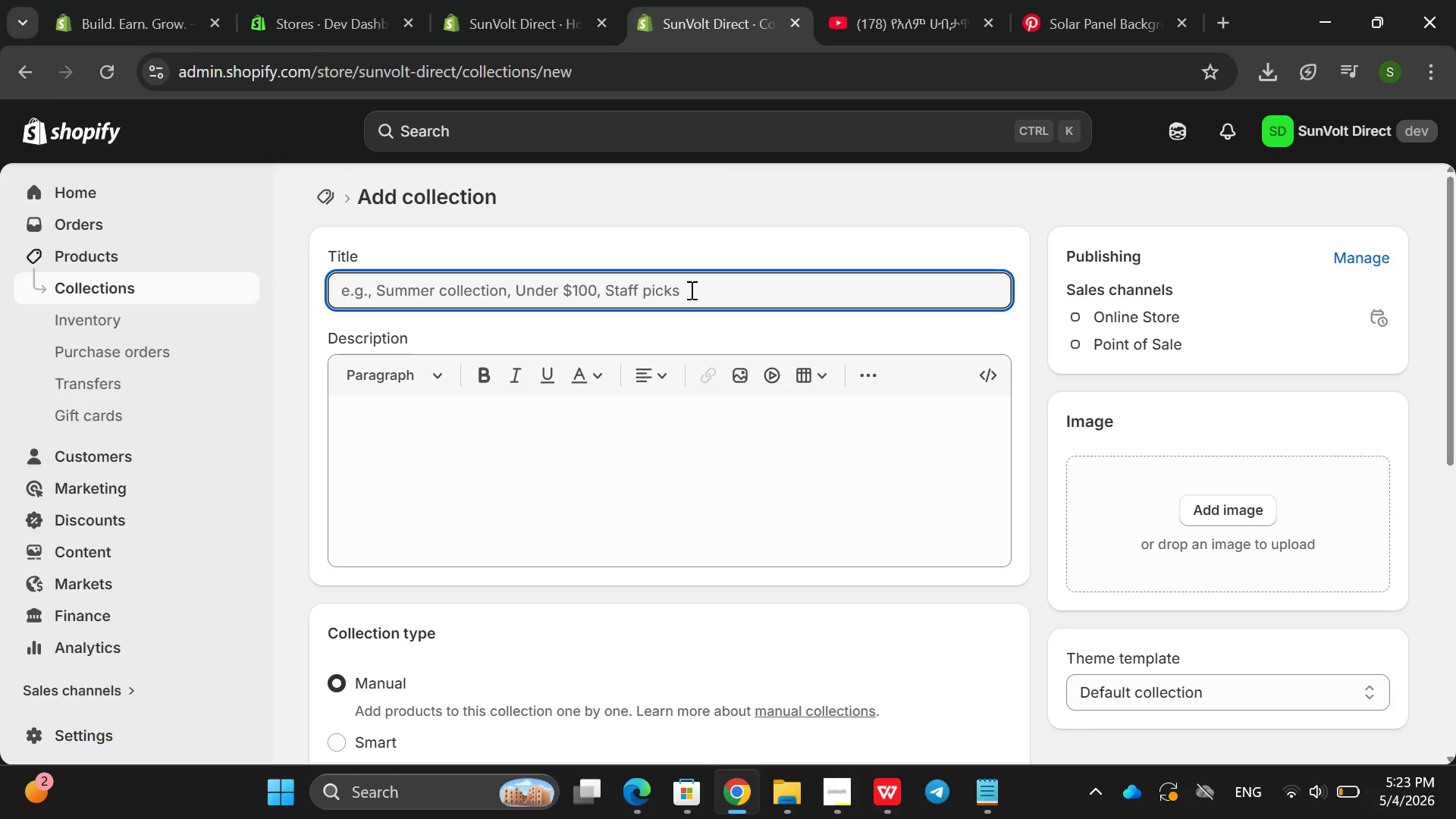 
type(Mobile Solar )
 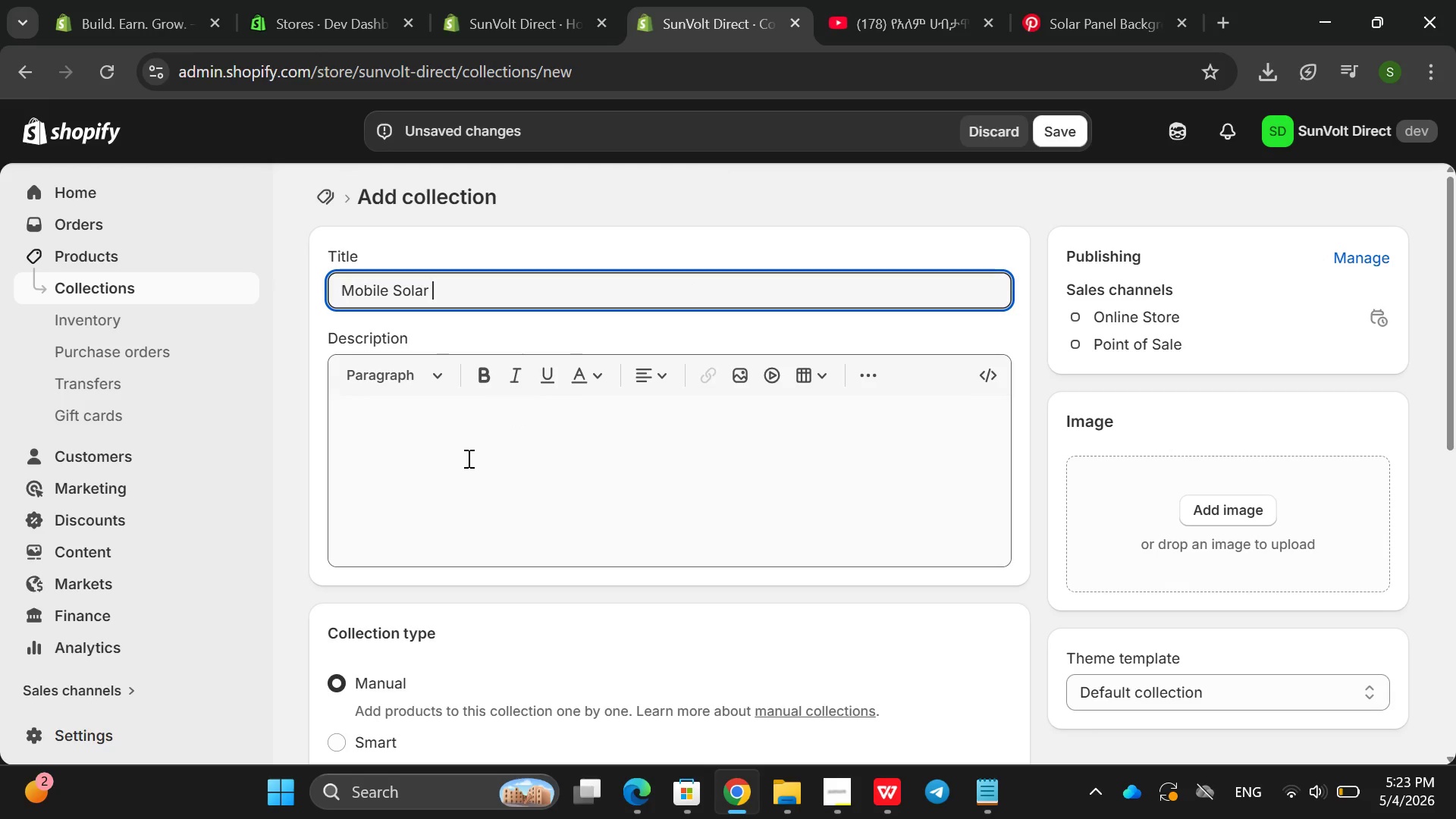 
left_click([467, 458])
 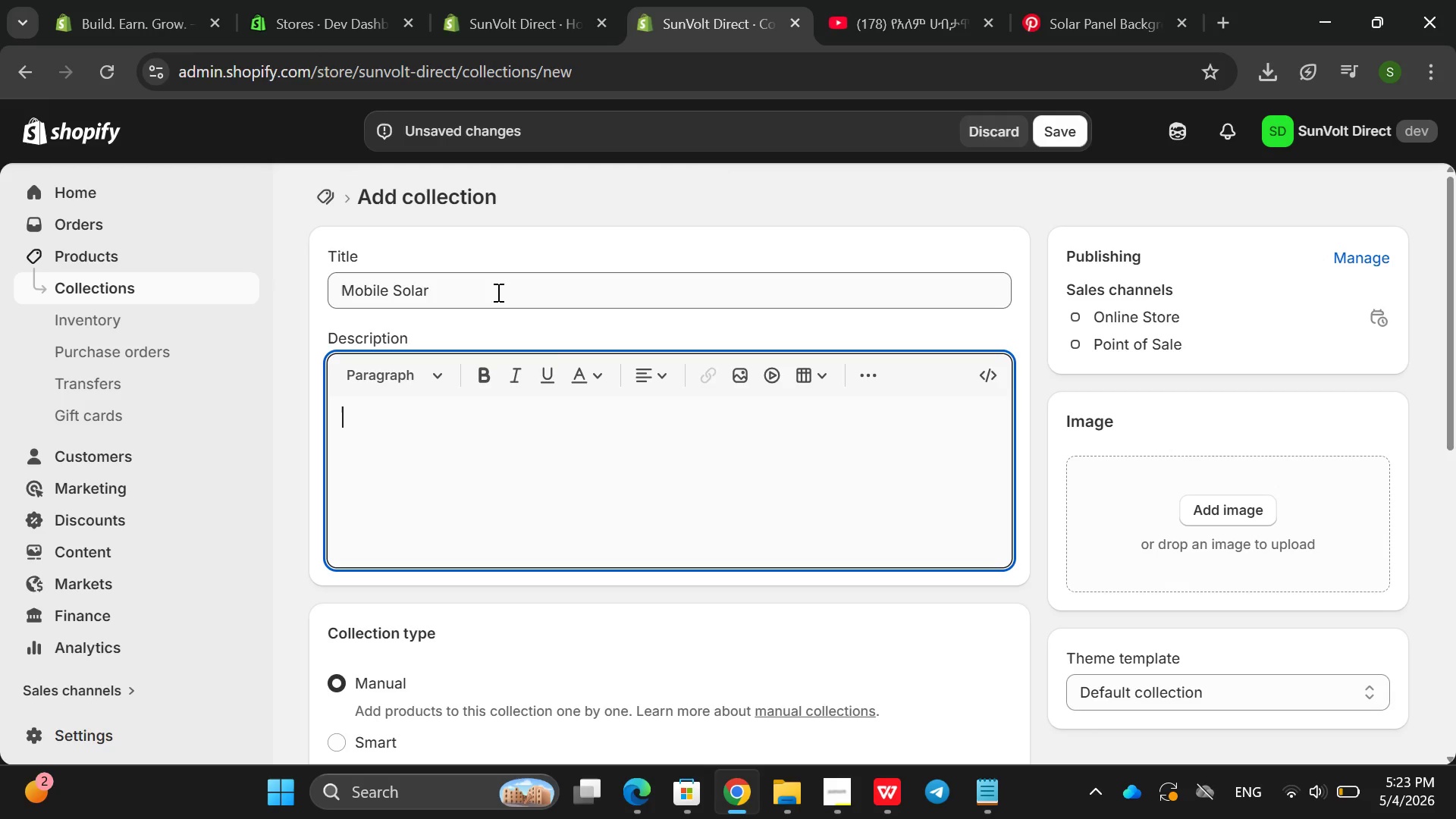 
left_click([576, 406])
 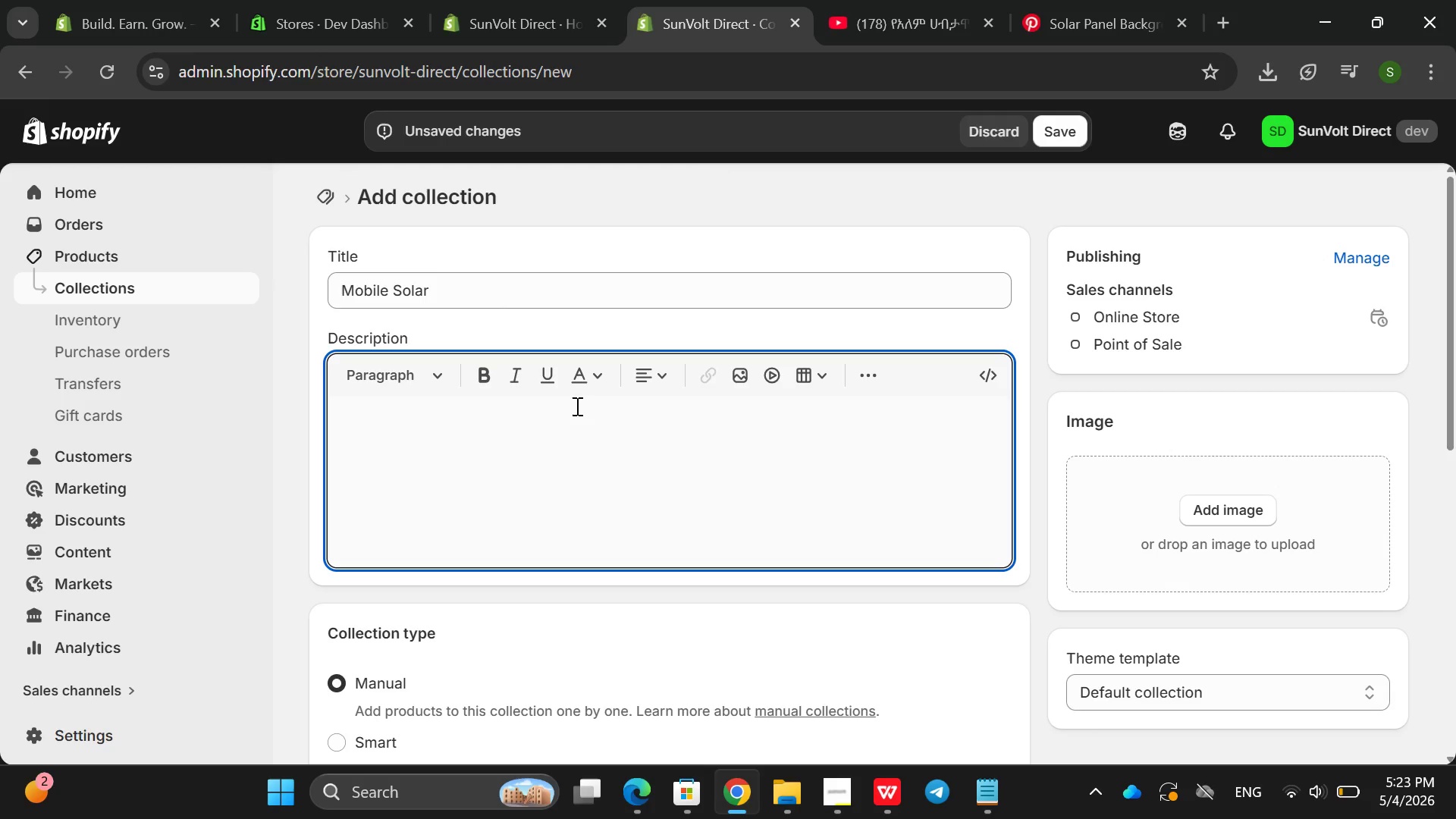 
type(Explore portable os)
key(Backspace)
key(Backspace)
type(solar so;)
key(Backspace)
type(lution buit)
key(Backspace)
key(Backspace)
type(u)
key(Backspace)
type(ilt doe)
key(Backspace)
key(Backspace)
key(Backspace)
type(for life on he)
key(Backspace)
key(Backspace)
type(th emo)
key(Backspace)
key(Backspace)
key(Backspace)
key(Backspace)
type(e move. Perfes)
key(Backspace)
type(ct for a)
key(Backspace)
type(vn )
key(Backspace)
key(Backspace)
type(an life )
key(Backspace)
type(, ama)
key(Backspace)
key(Backspace)
key(Backspace)
type(camping )
 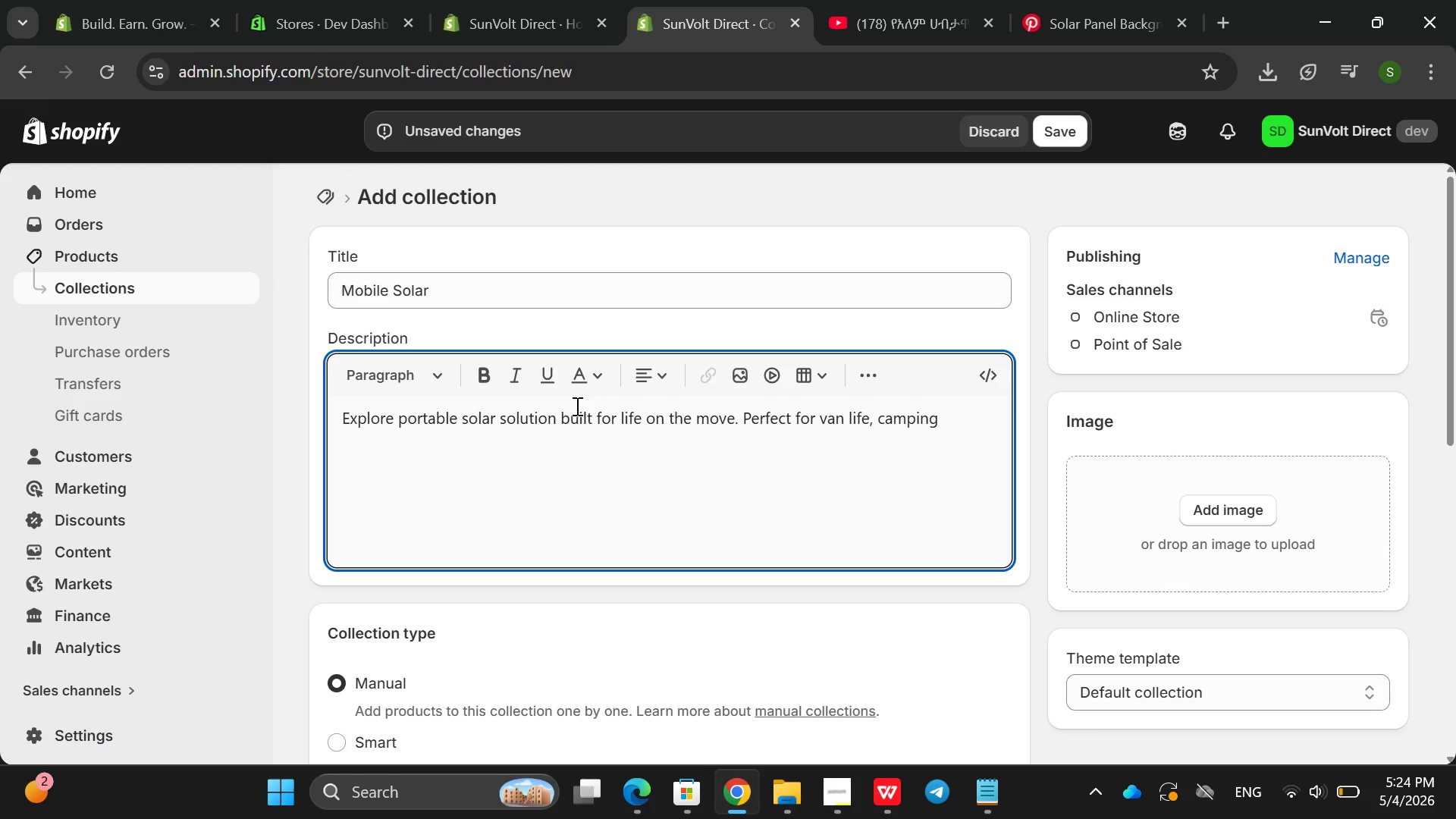 
key(Backspace)
type(and )
key(Backspace)
key(Backspace)
key(Backspace)
key(Backspace)
type( )
key(Backspace)
type(, and out)
key(Backspace)
type(rd)
key(Backspace)
key(Backspace)
key(Backspace)
type(t)
 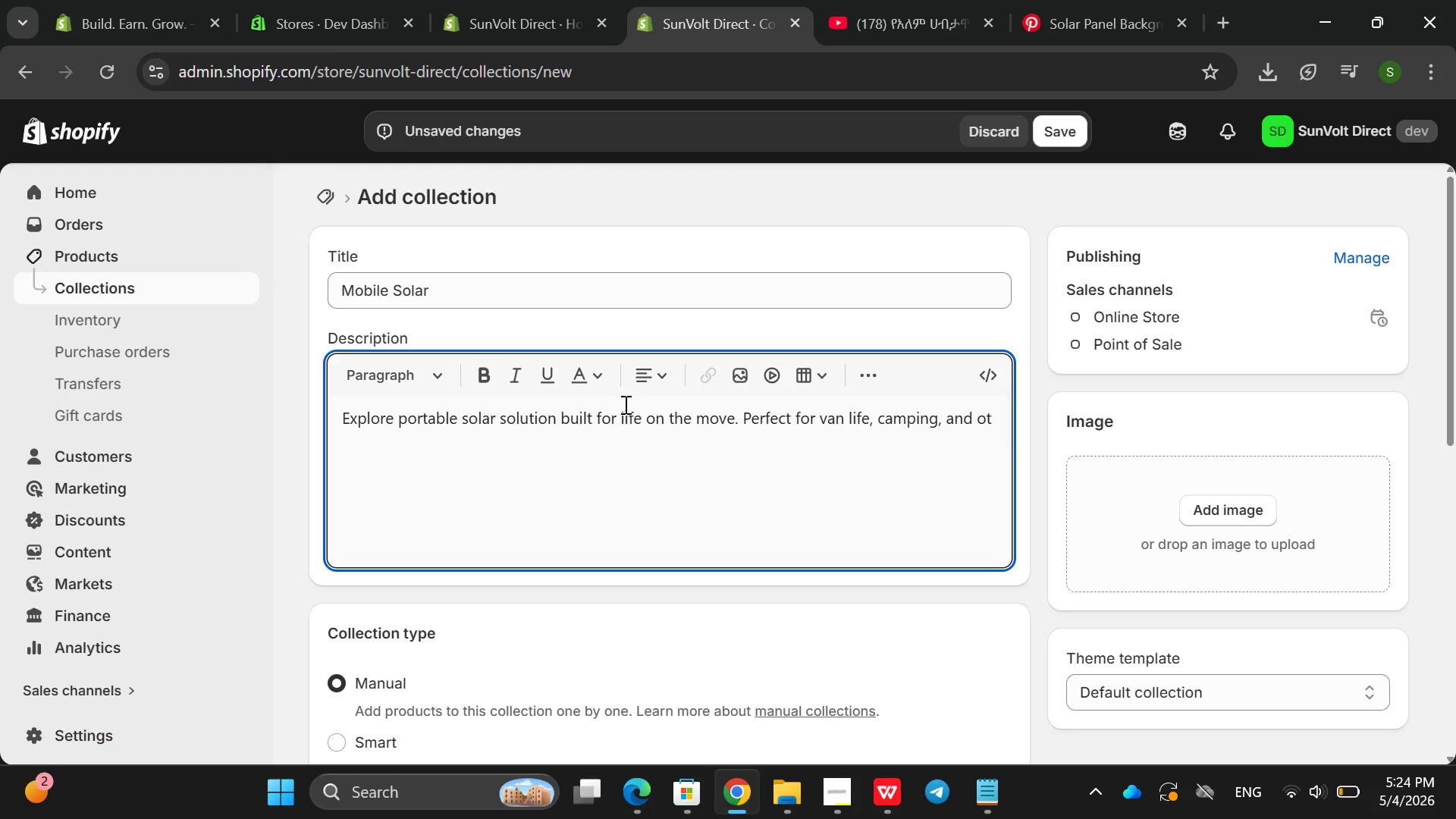 
type(d)
key(Backspace)
key(Backspace)
type(ur)
key(Backspace)
type(tdoor adventures )
key(Backspace)
type(, these lightweight solar oan)
key(Backspace)
key(Backspace)
key(Backspace)
type(panel and power stations keeps)
key(Backspace)
type( your devices hc)
key(Backspace)
key(Backspace)
type(charged anywhwer)
key(Backspace)
key(Backspace)
key(Backspace)
type(ere )
key(Backspace)
type(. Desifn)
key(Backspace)
key(Backspace)
type(gned for mobility )
key(Backspace)
type(m )
key(Backspace)
key(Backspace)
type(, Eef)
key(Backspace)
key(Backspace)
key(Backspace)
type(efficienvy)
key(Backspace)
key(Backspace)
type(cu)
key(Backspace)
type(y a)
key(Backspace)
type(, an )
key(Backspace)
key(Backspace)
key(Backspace)
key(Backspace)
key(Backspace)
key(Backspace)
type(, and off grid freedom)
 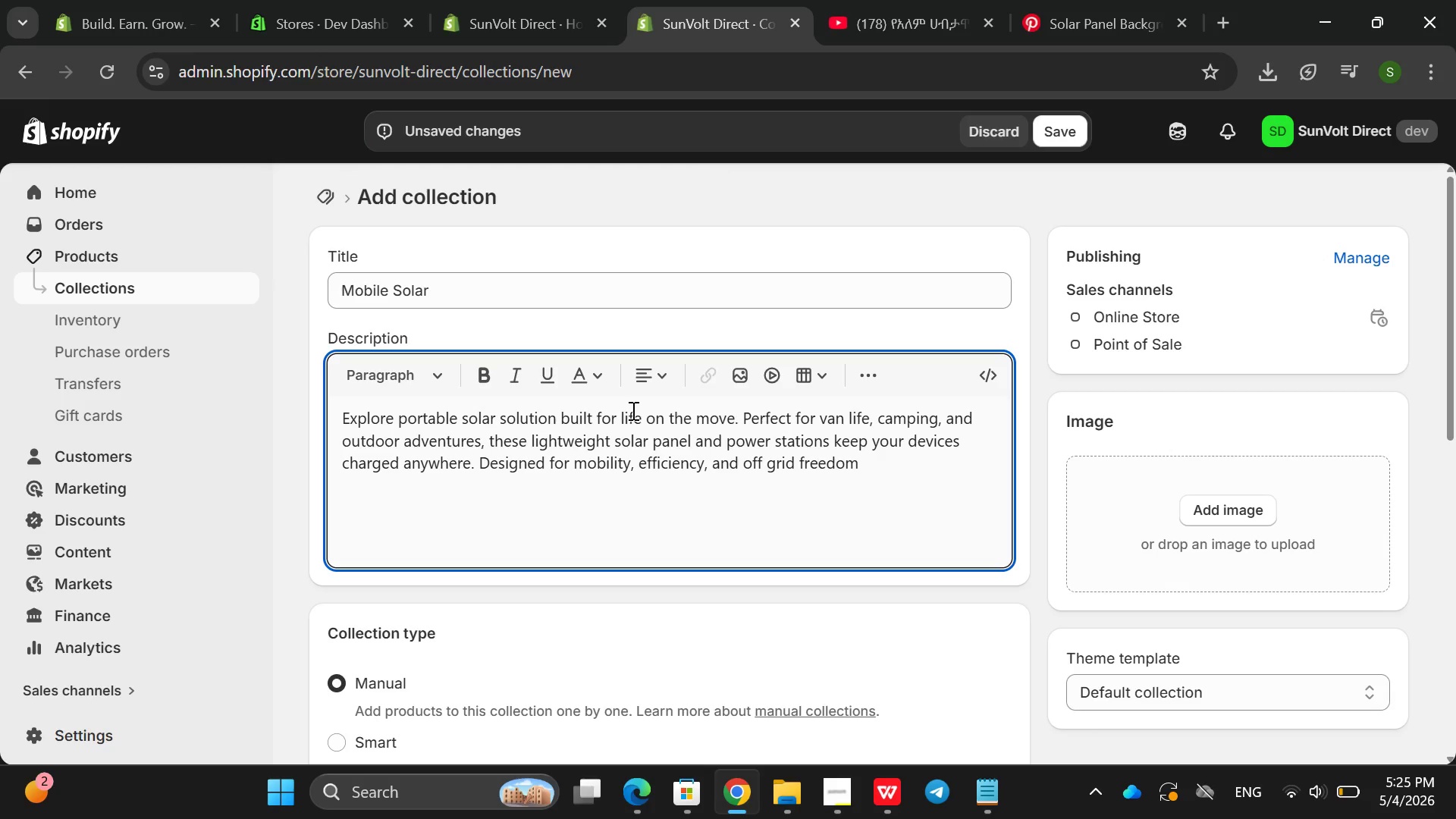 
left_click([334, 421])
 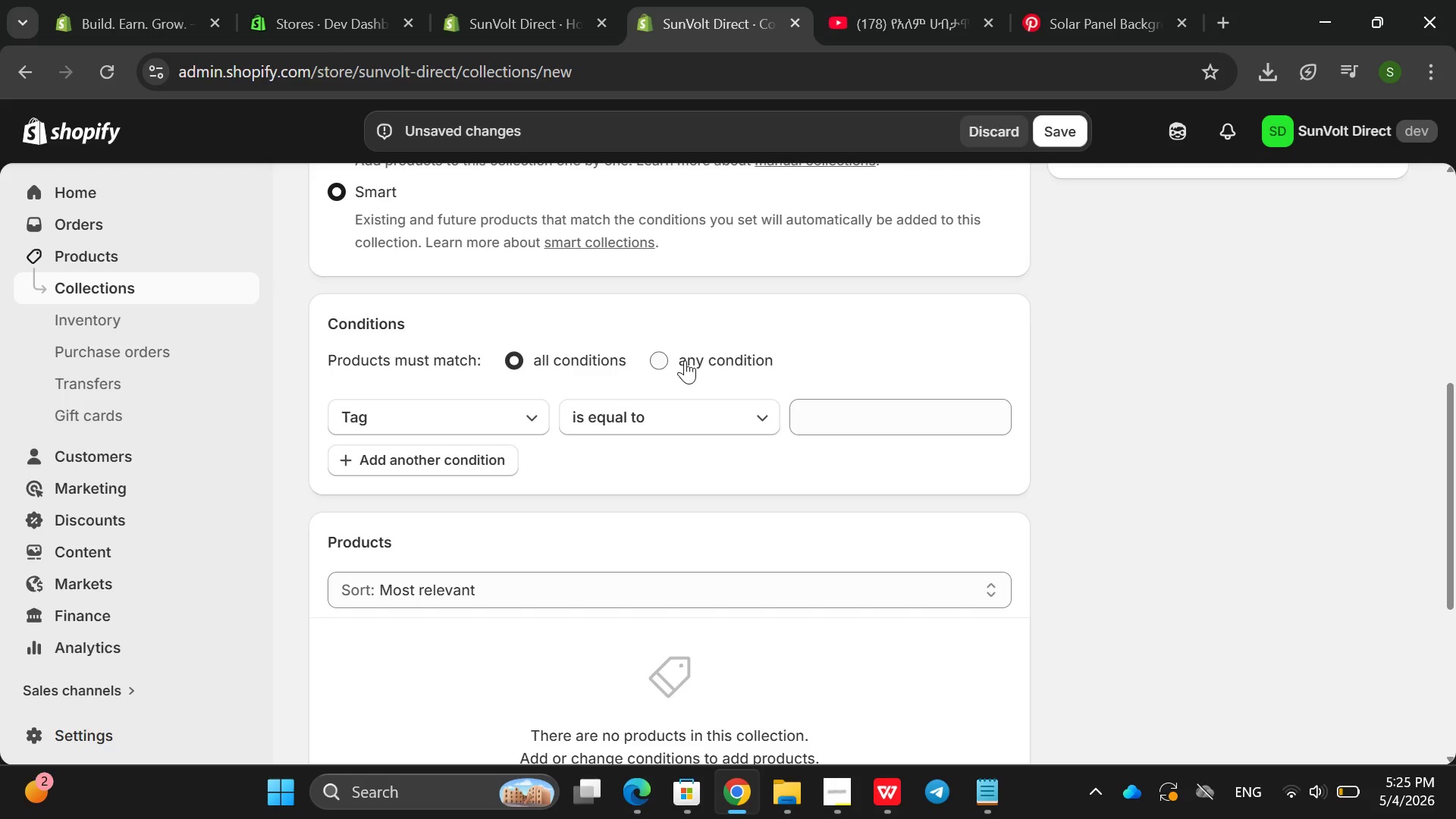 
left_click([665, 362])
 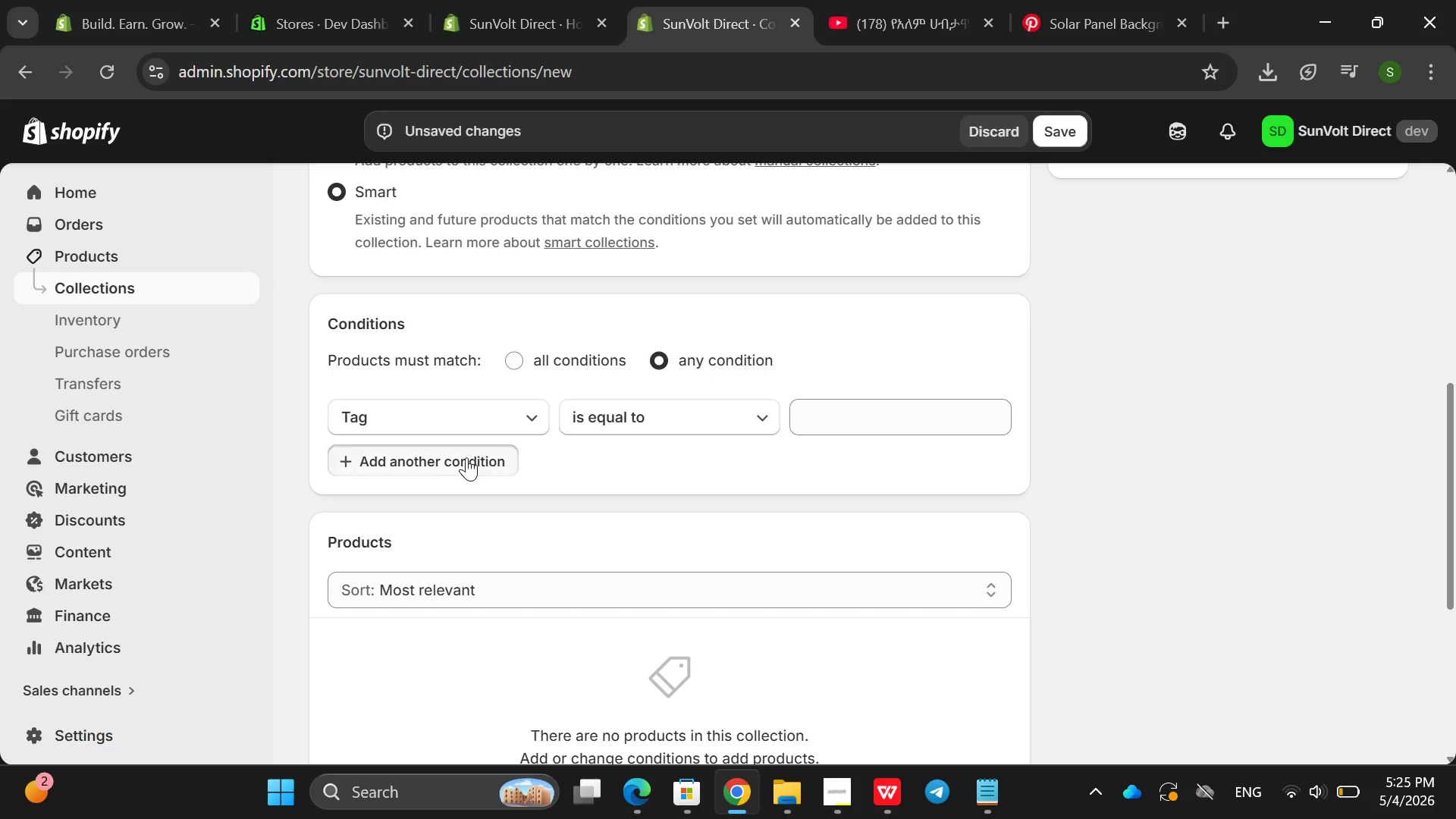 
left_click([466, 457])
 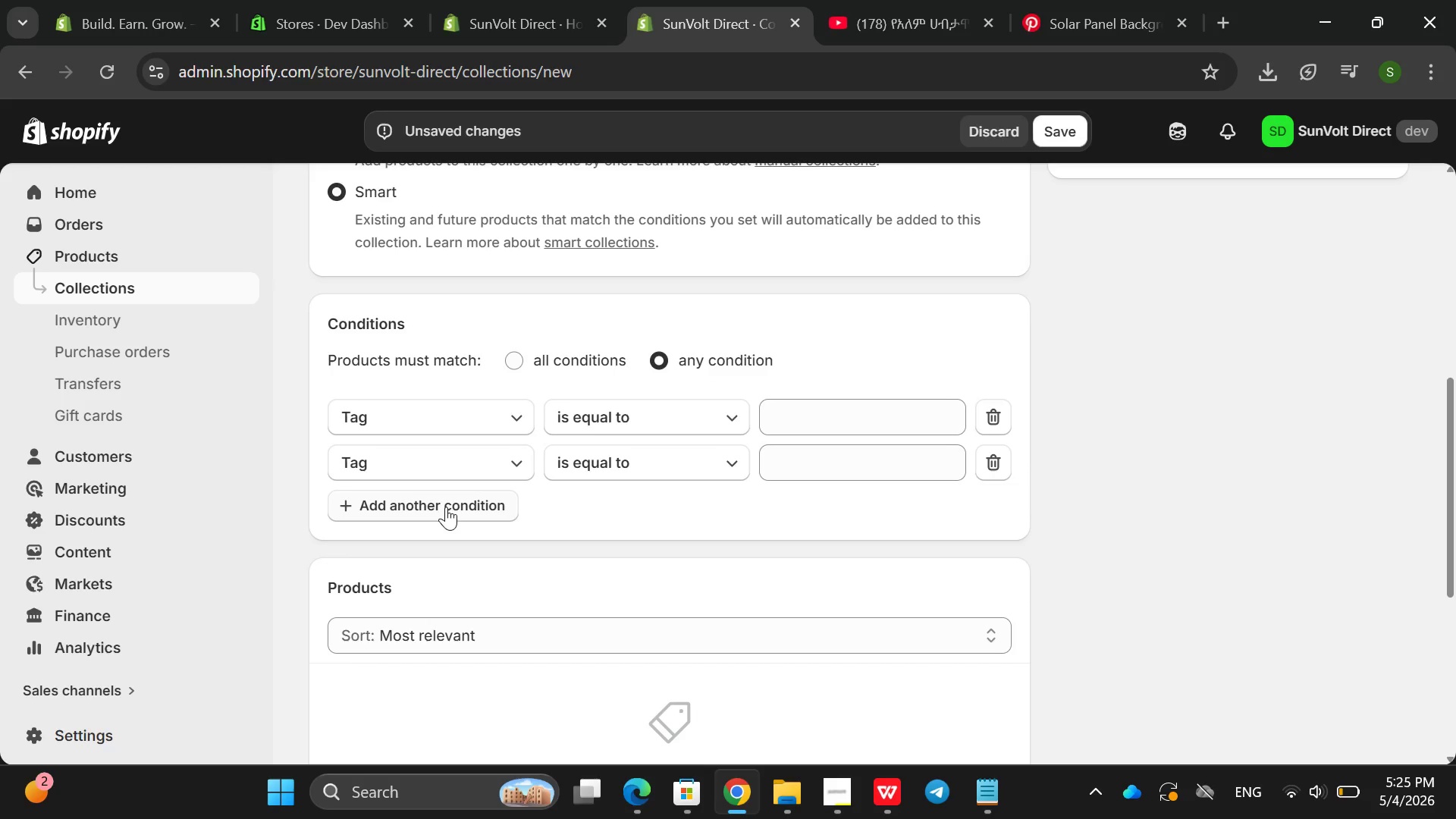 
left_click([446, 507])
 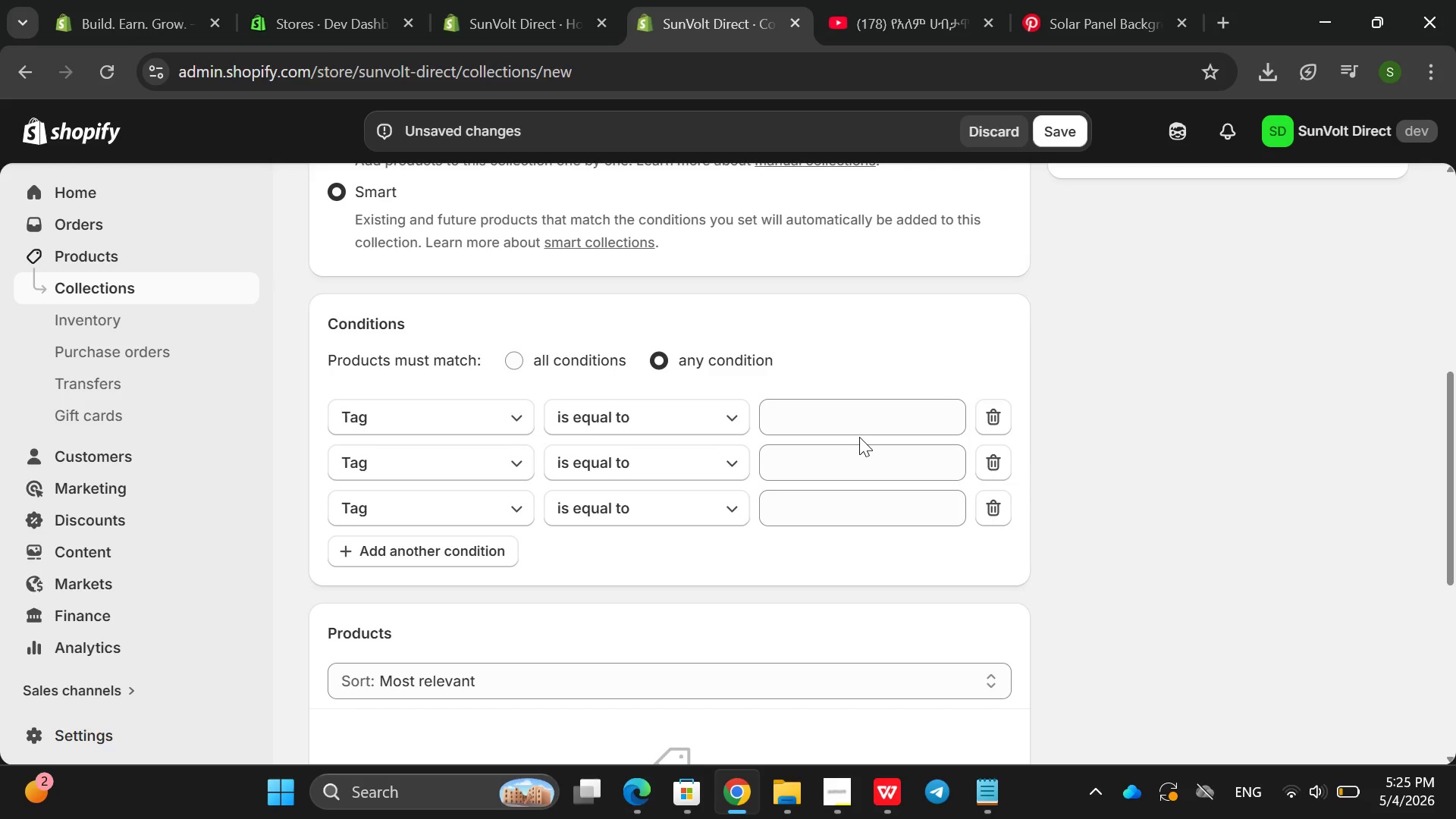 
left_click([859, 437])
 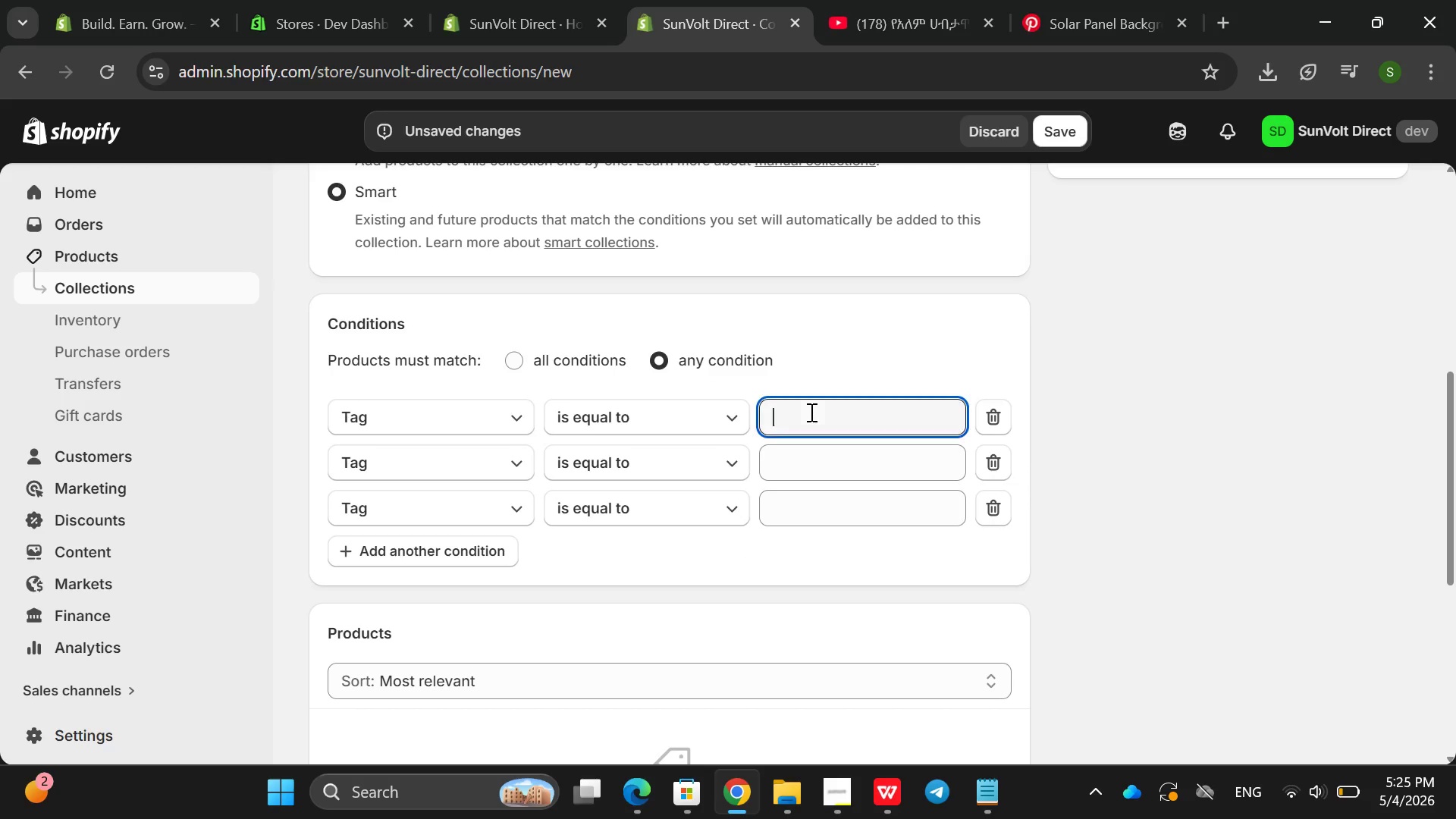 
left_click([810, 412])
 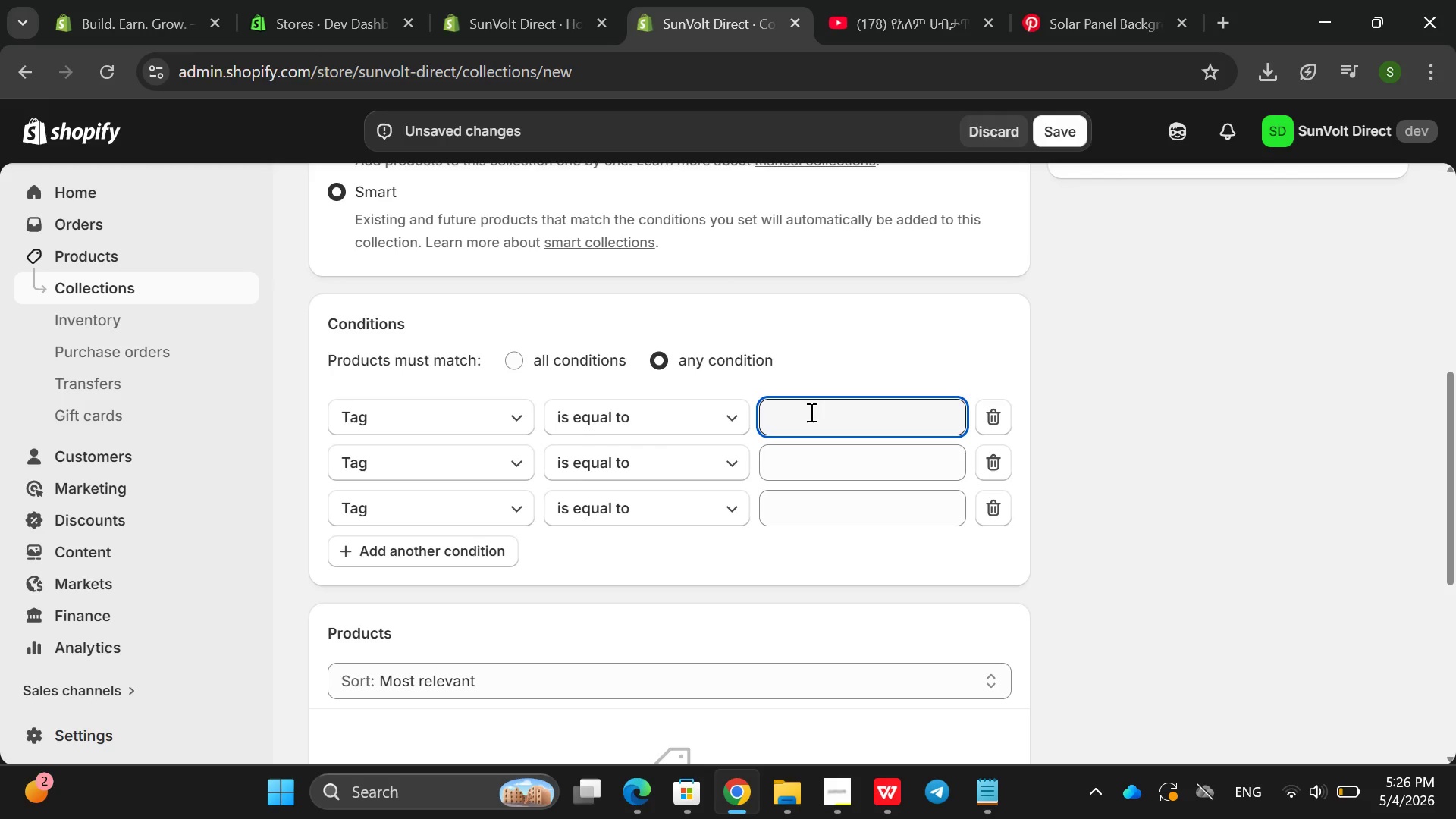 
wait(9.91)
 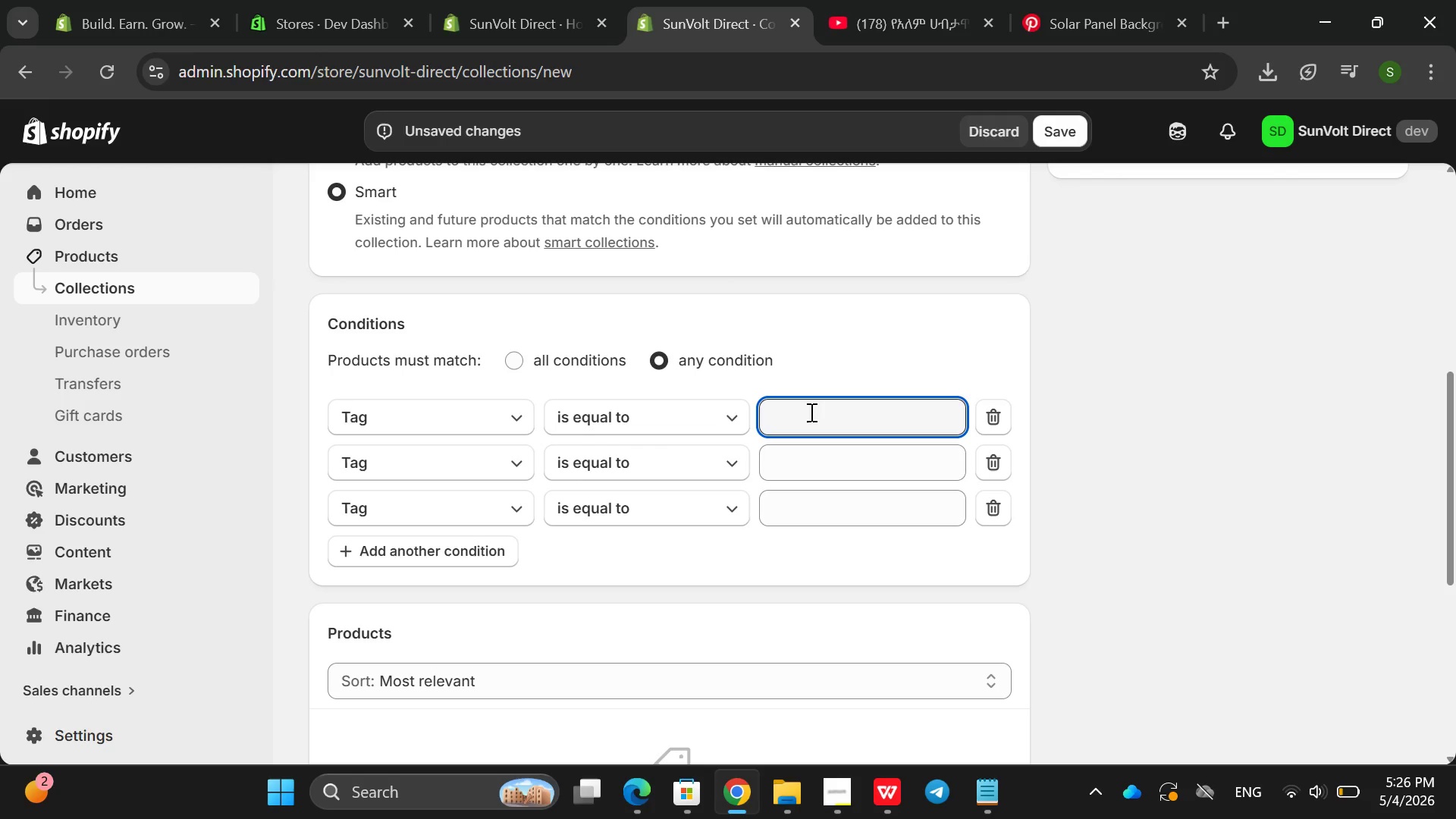 
type(pr)
key(Backspace)
type(ot)
key(Backspace)
type(rtable-sola)
key(Backspace)
key(Backspace)
type(lar)
 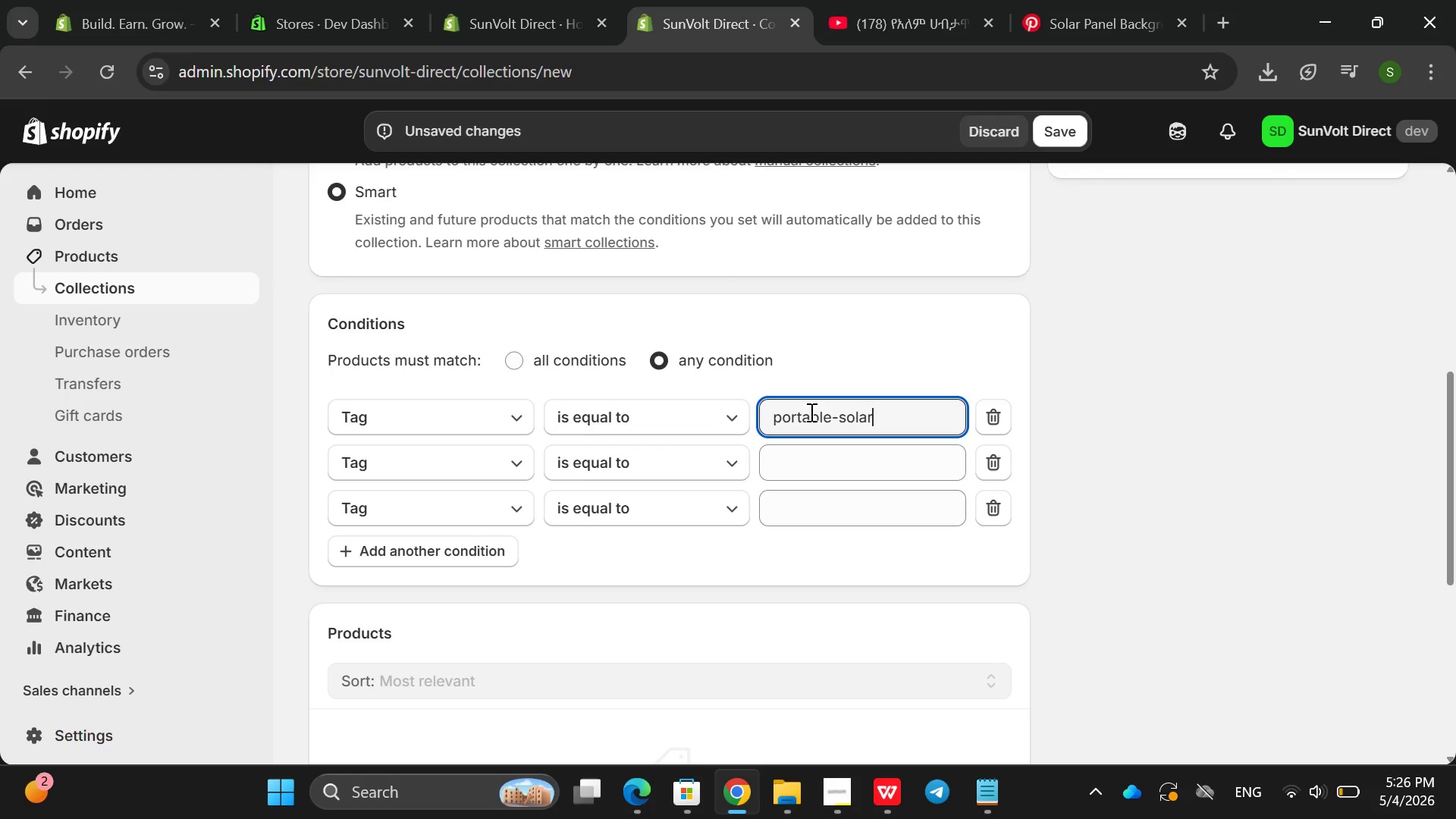 
key(Enter)
 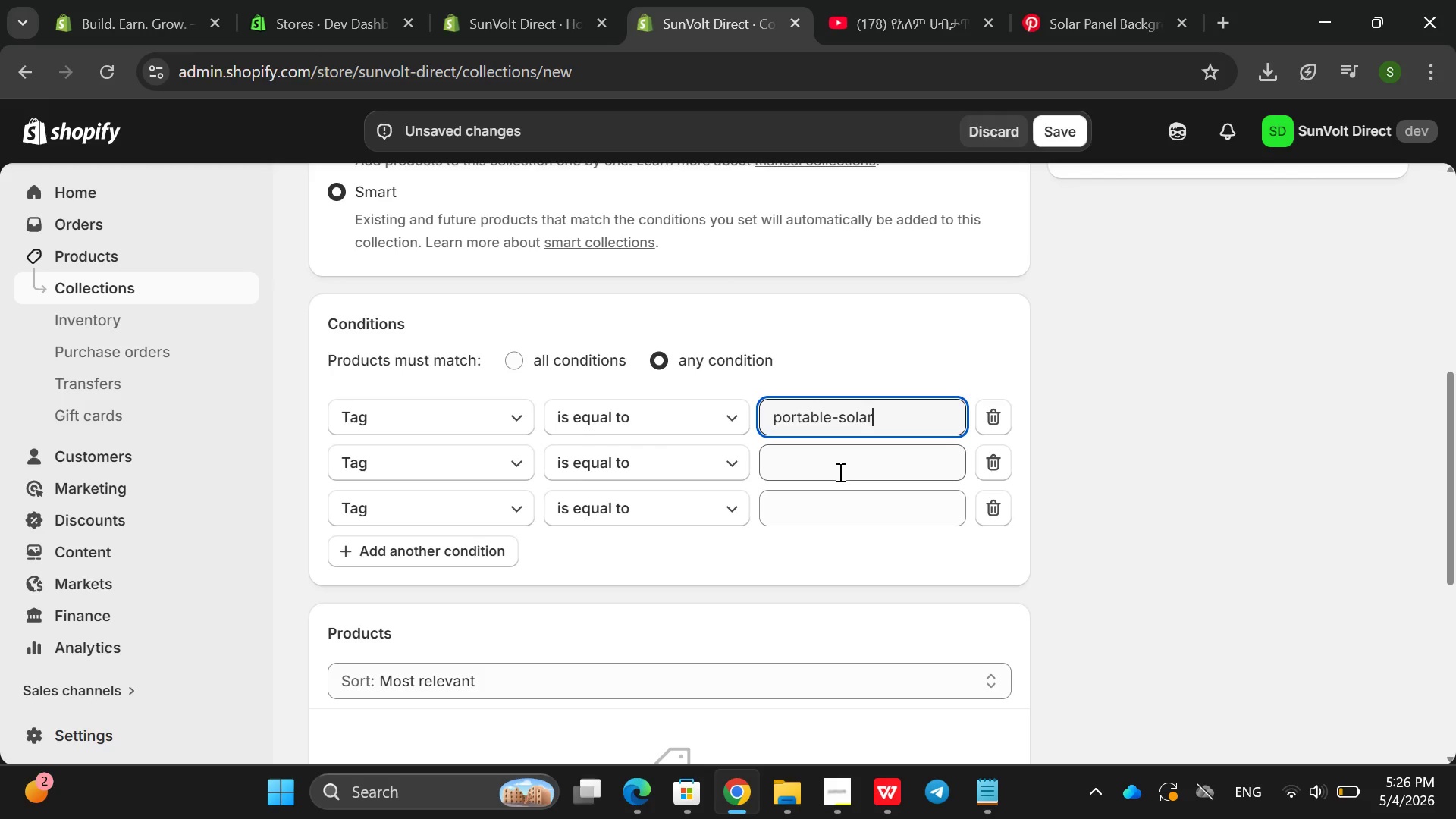 
left_click([839, 472])
 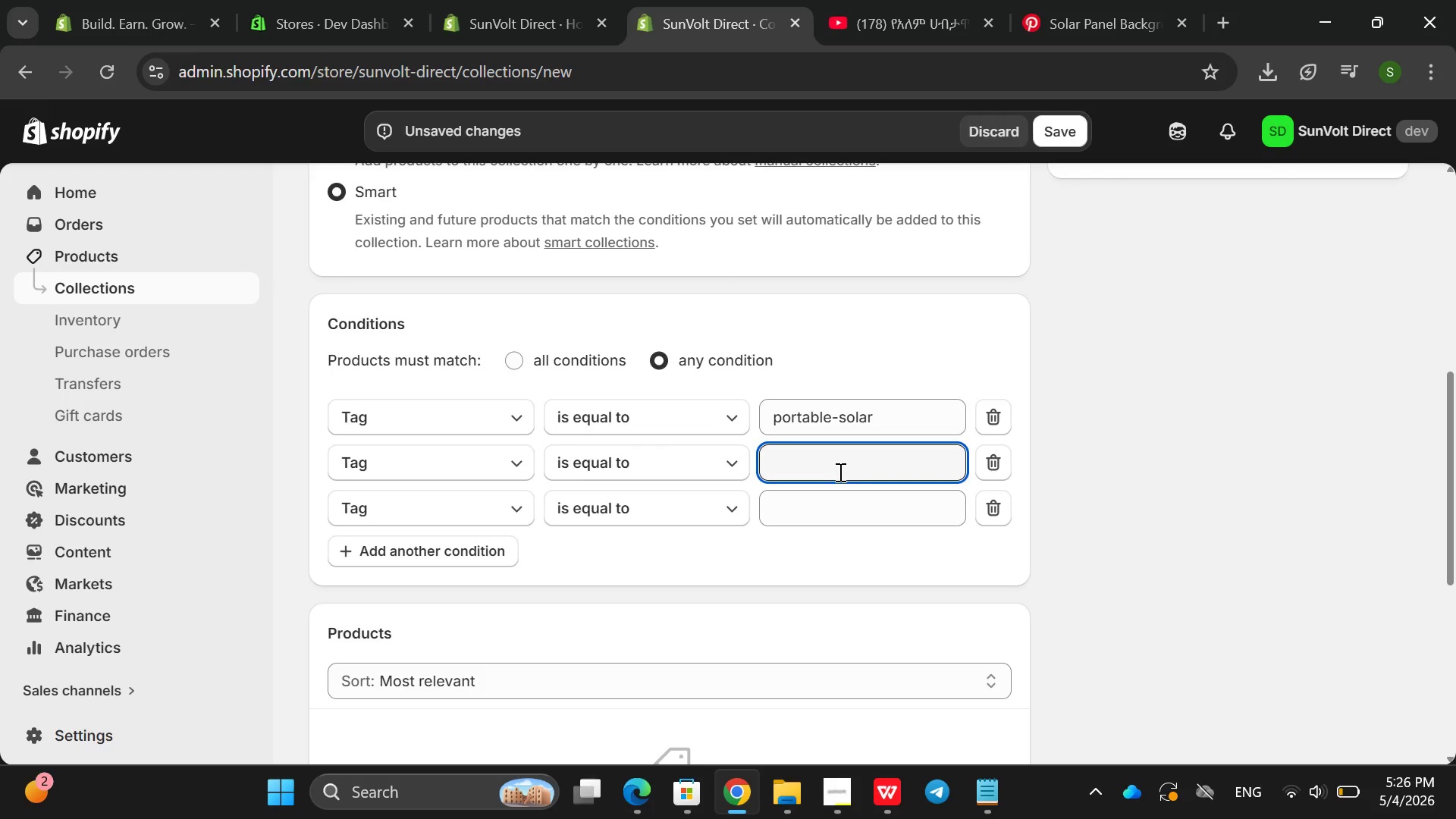 
type(van )
key(Backspace)
type(-life)
 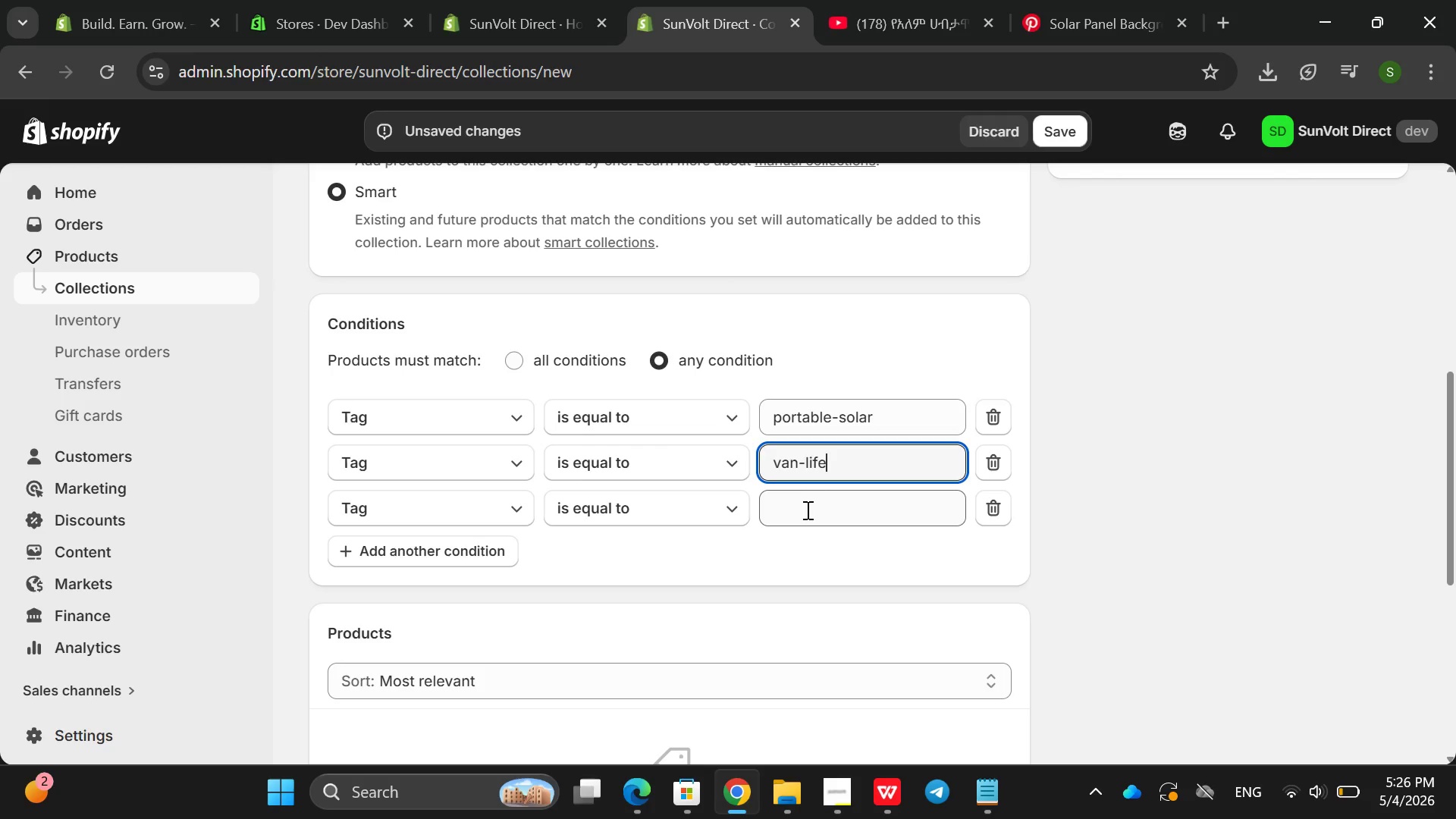 
left_click([806, 510])
 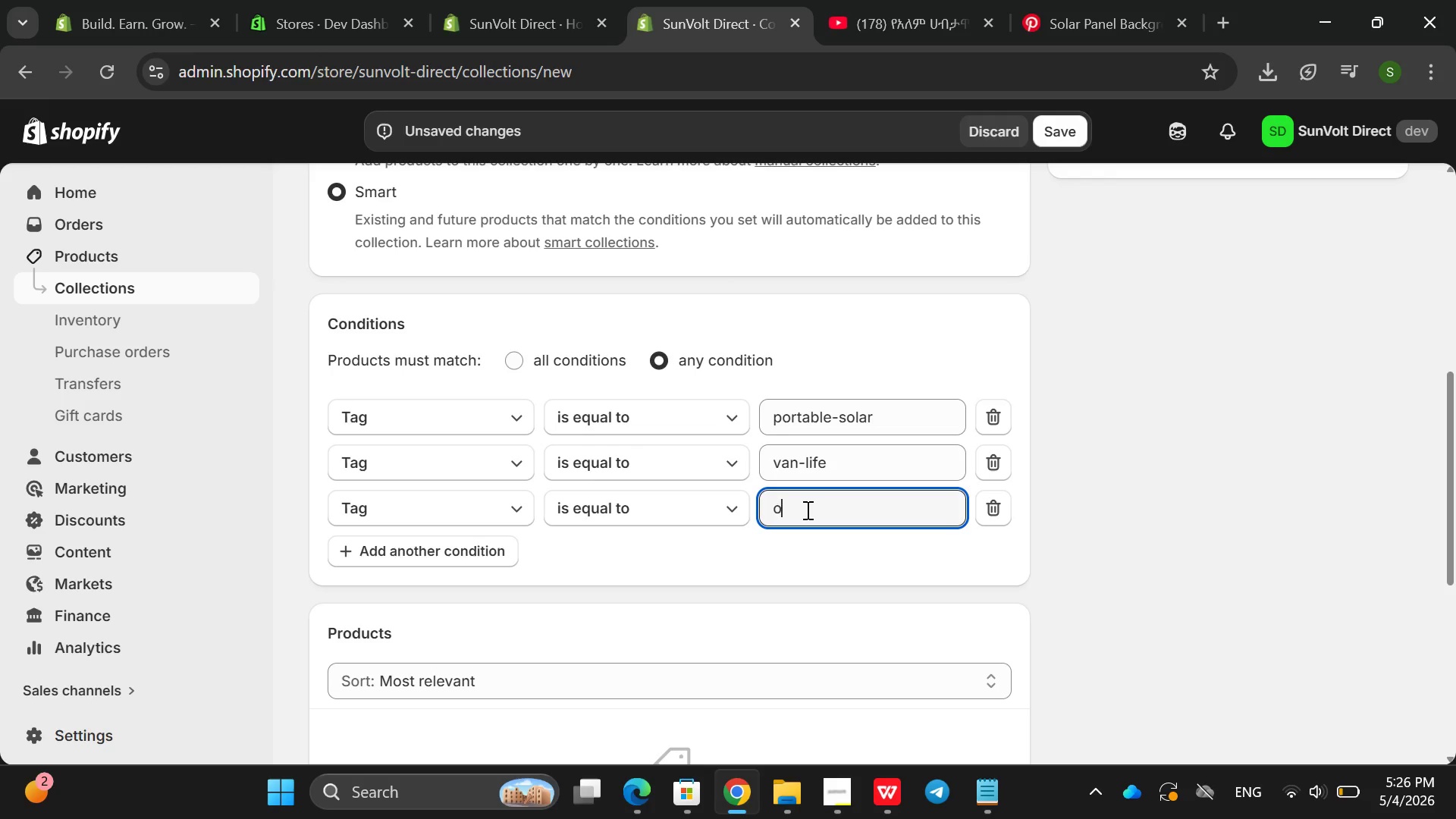 
type(off-grid)
 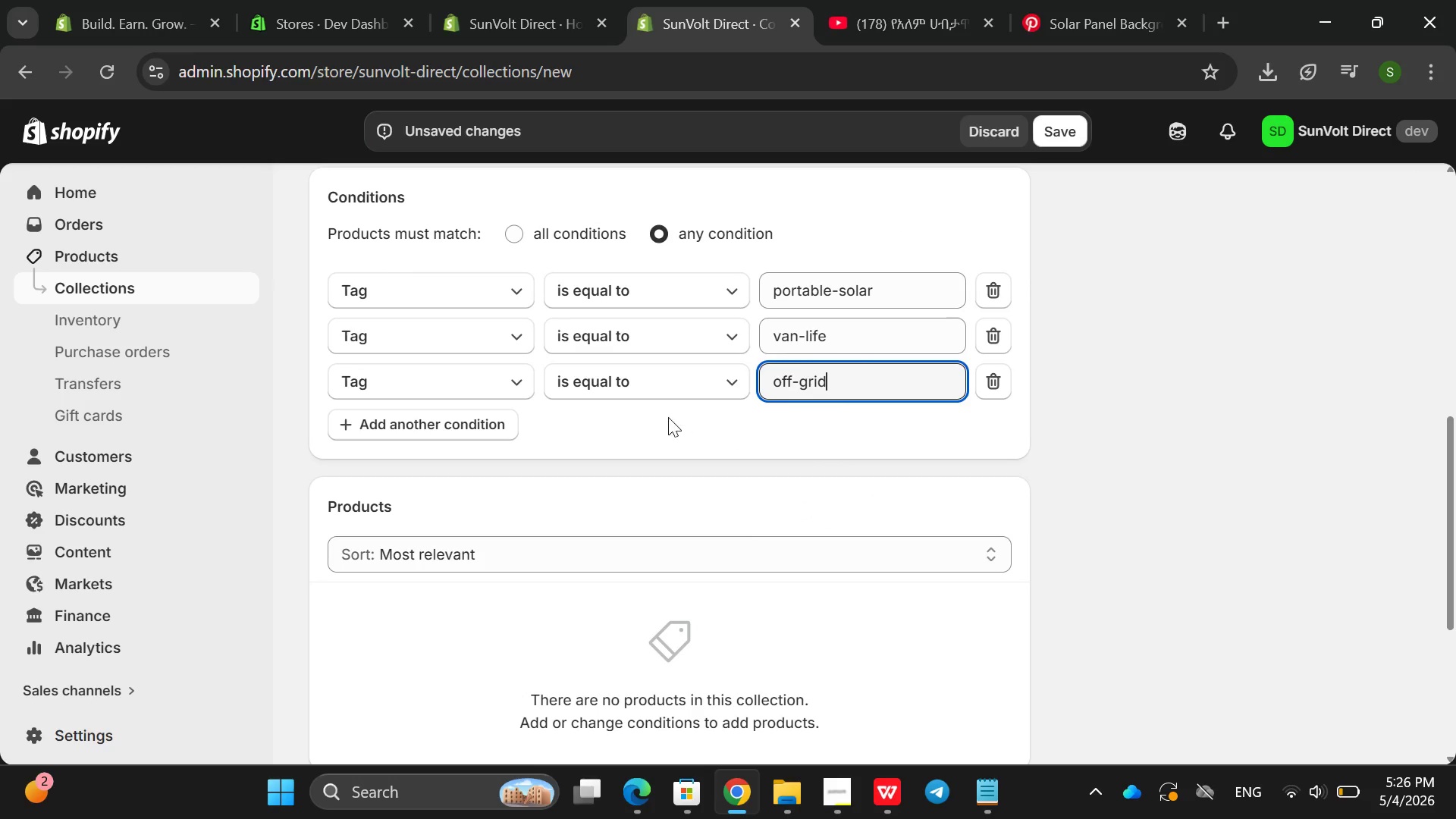 
left_click([497, 416])
 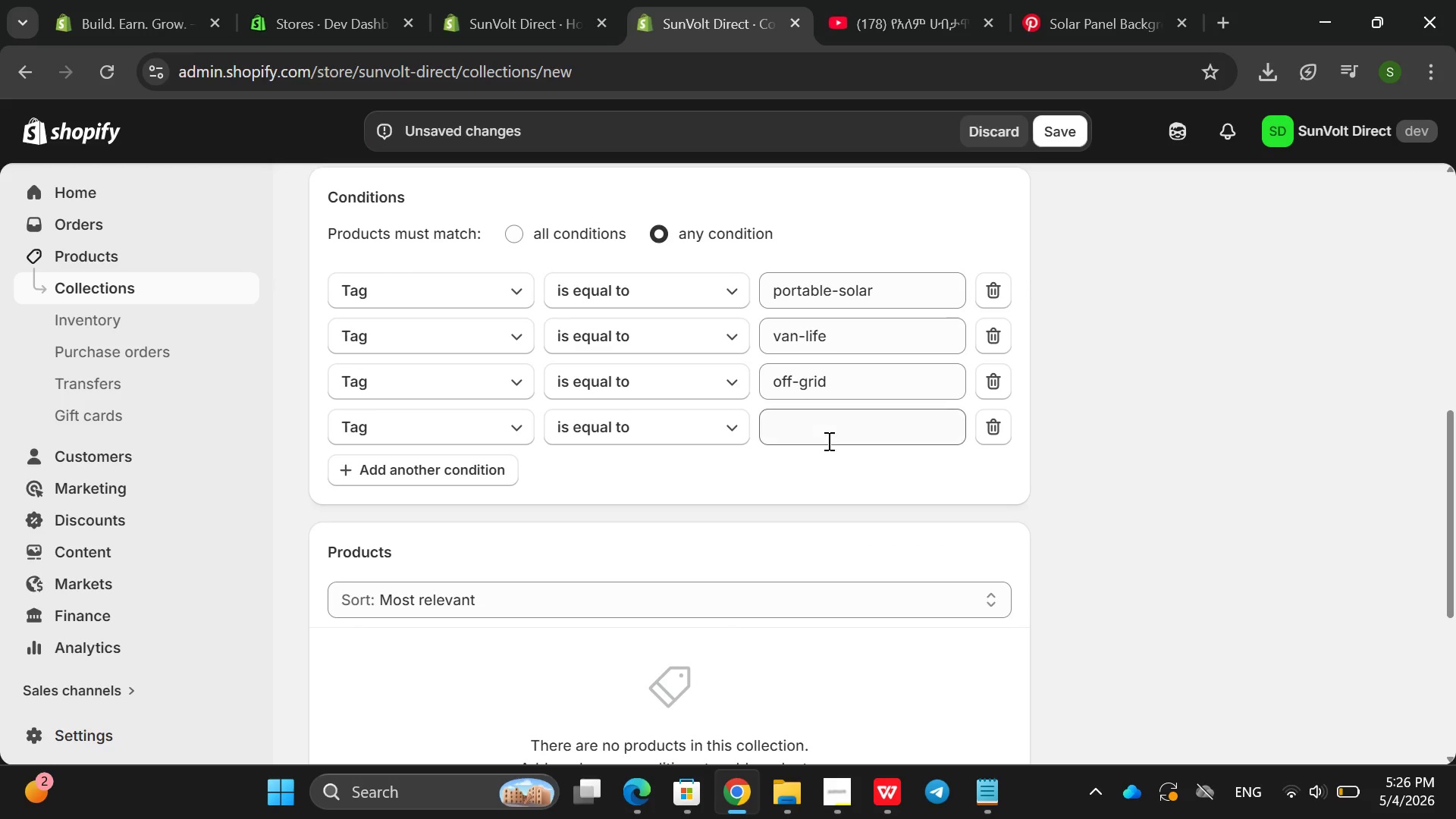 
left_click([827, 441])
 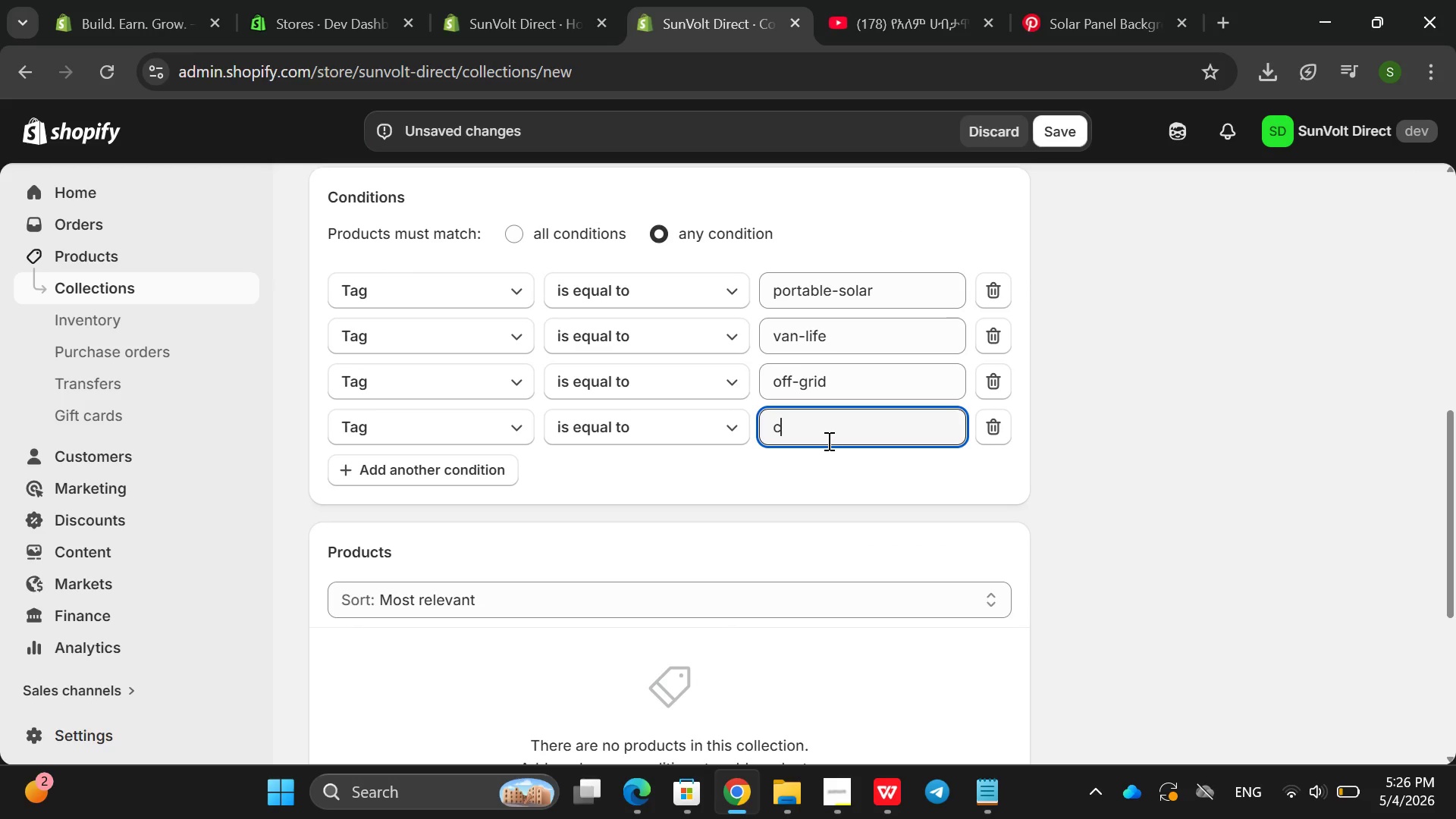 
type(camping )
 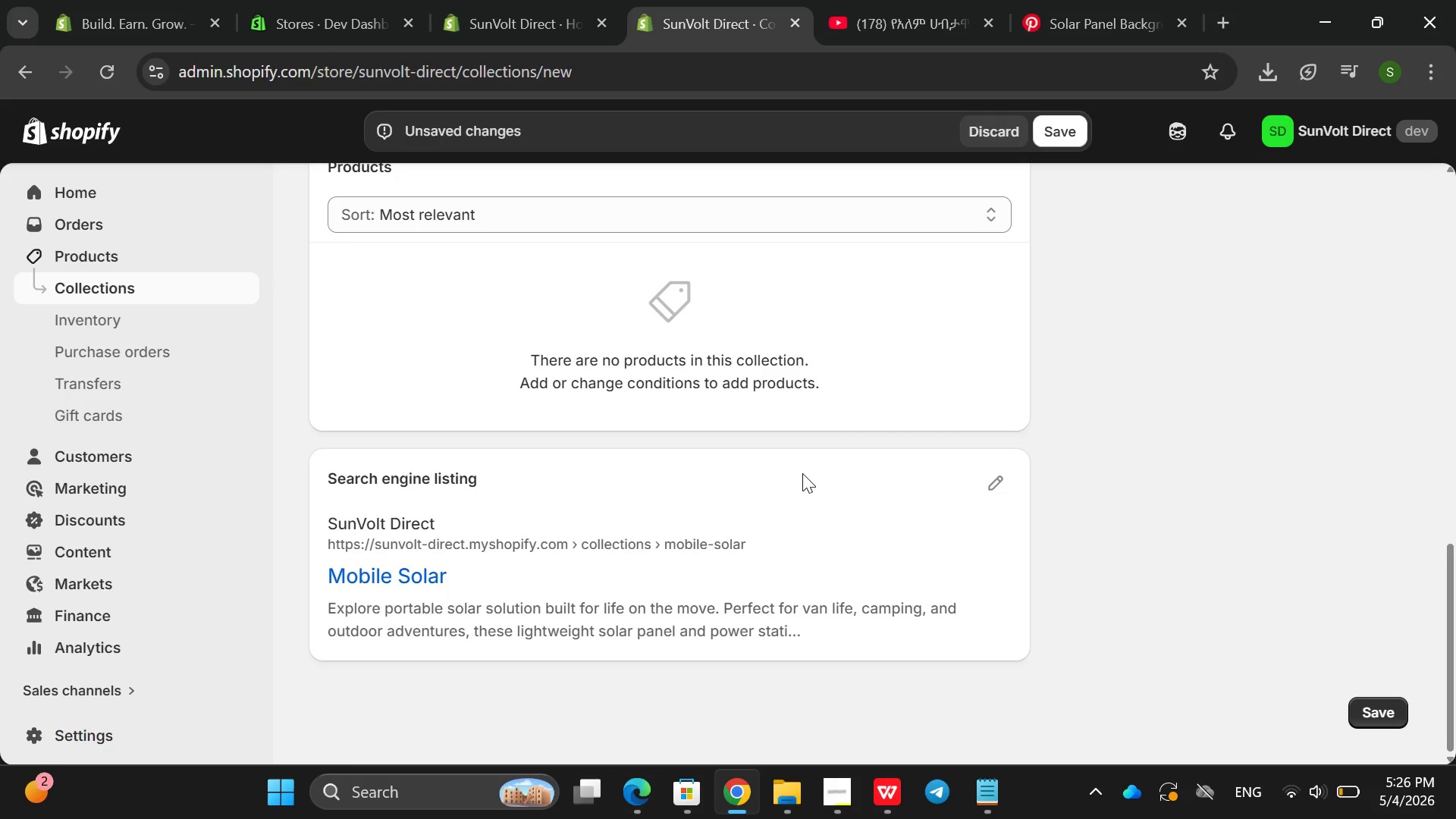 
wait(5.75)
 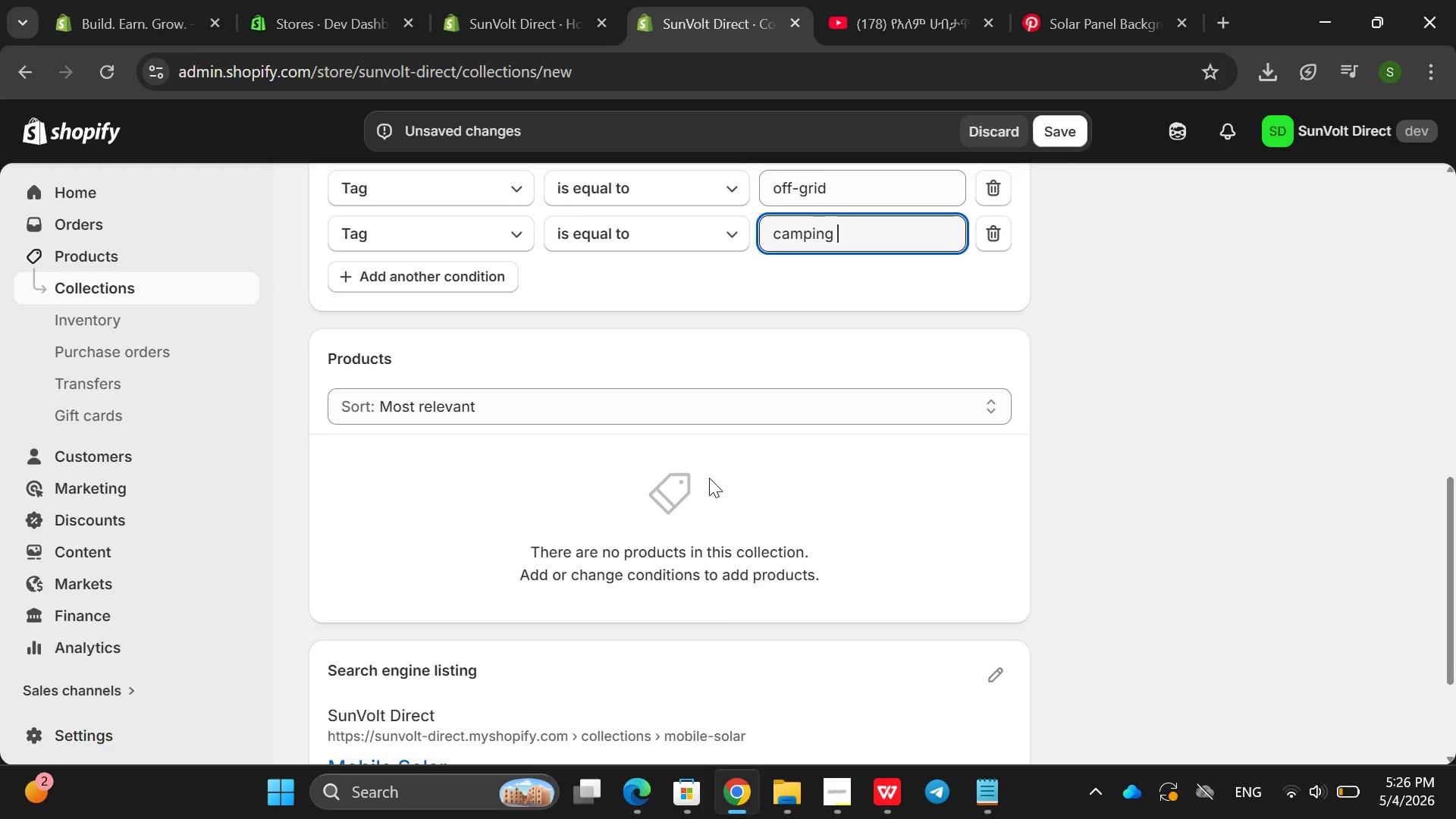 
left_click([1004, 482])
 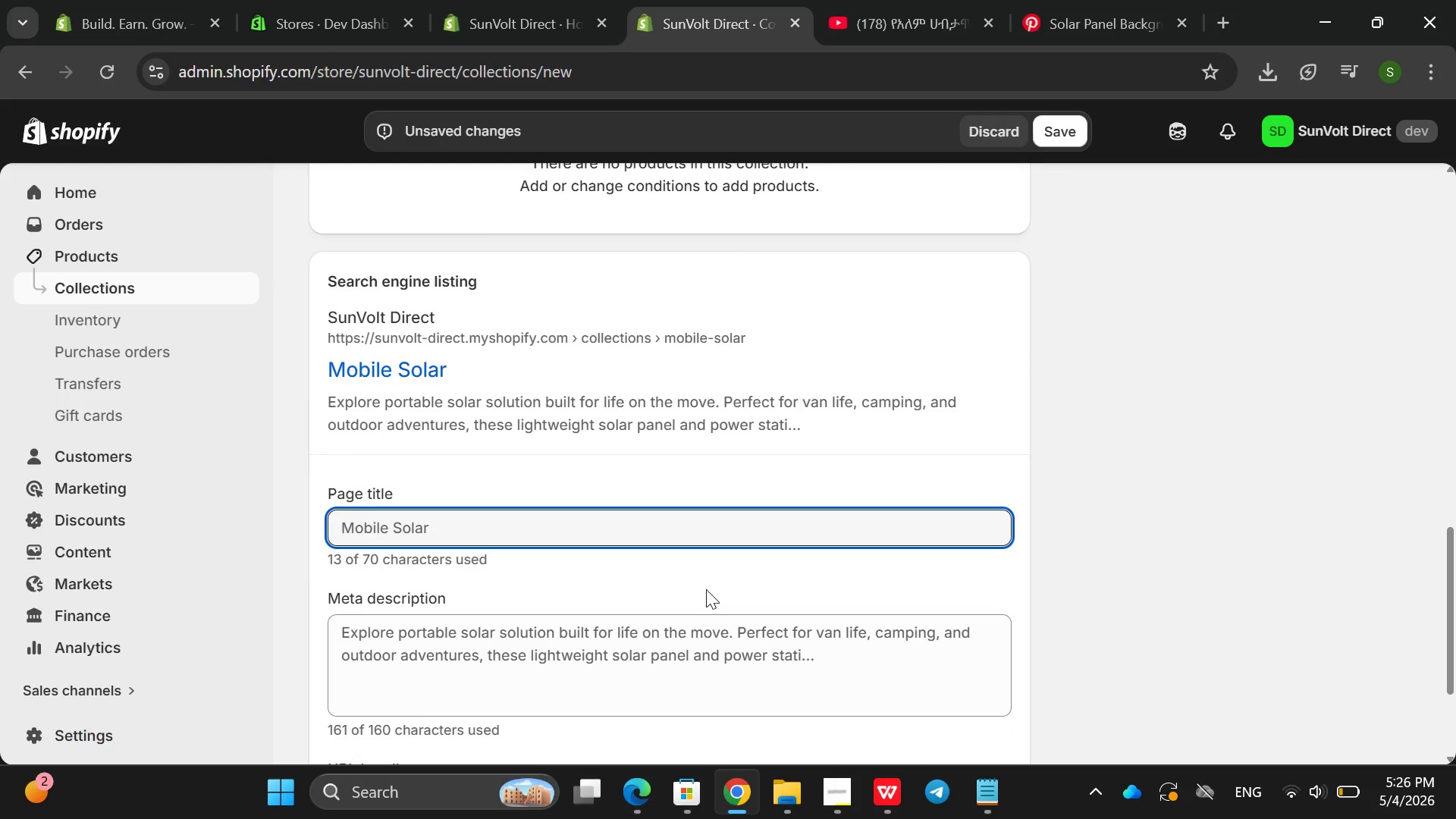 
left_click([603, 523])
 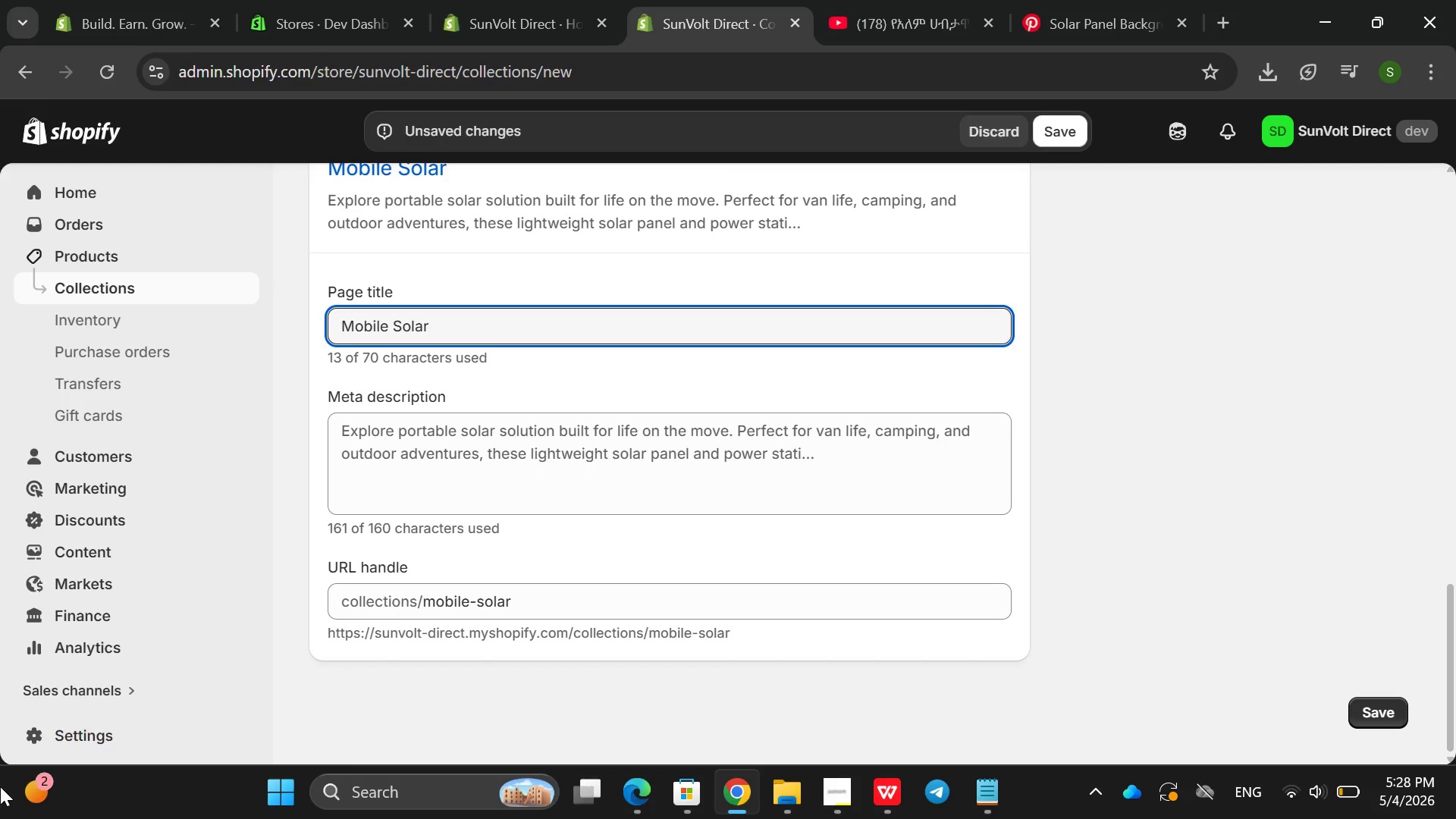 
wait(91.45)
 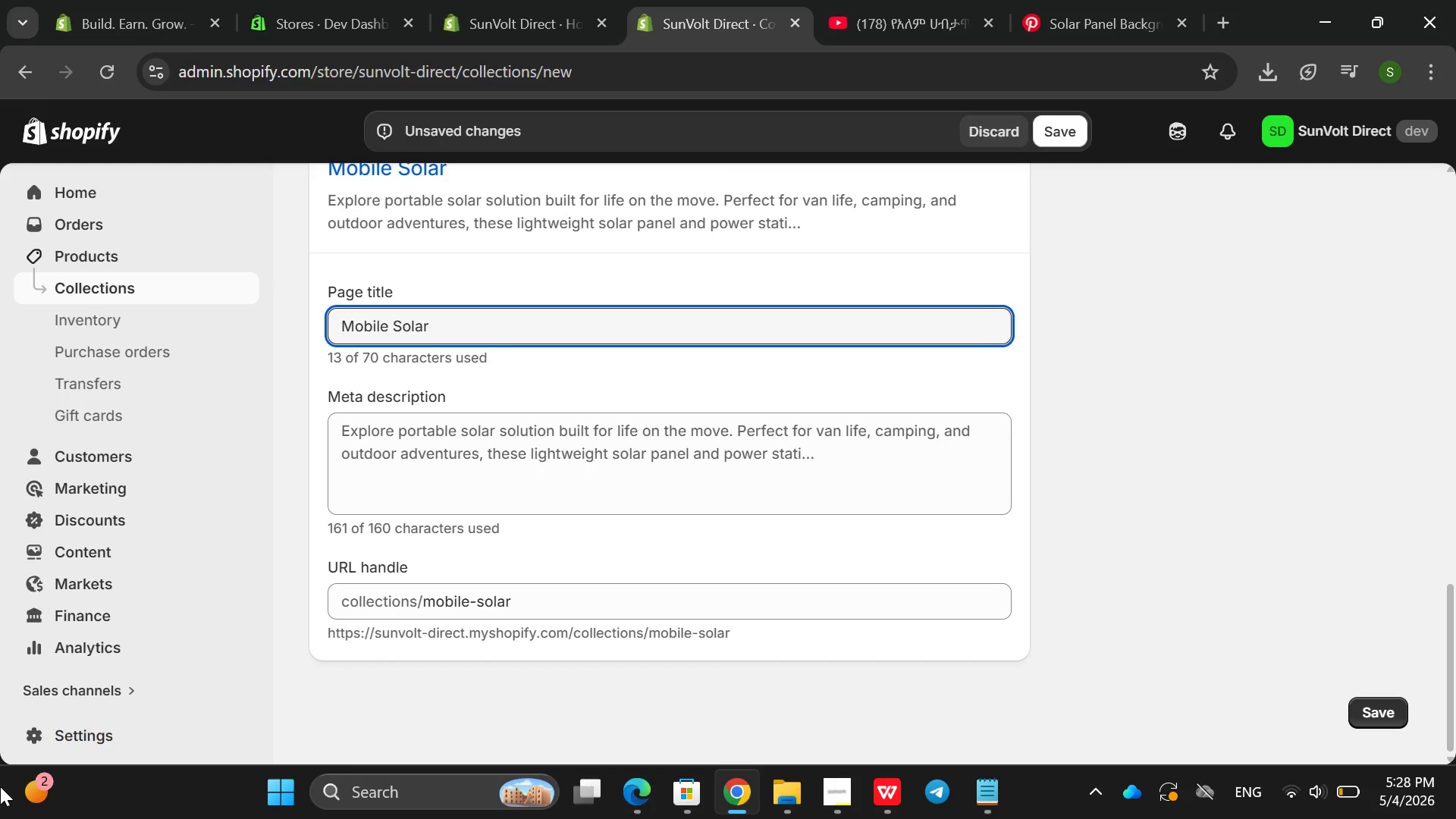 
double_click([734, 481])
 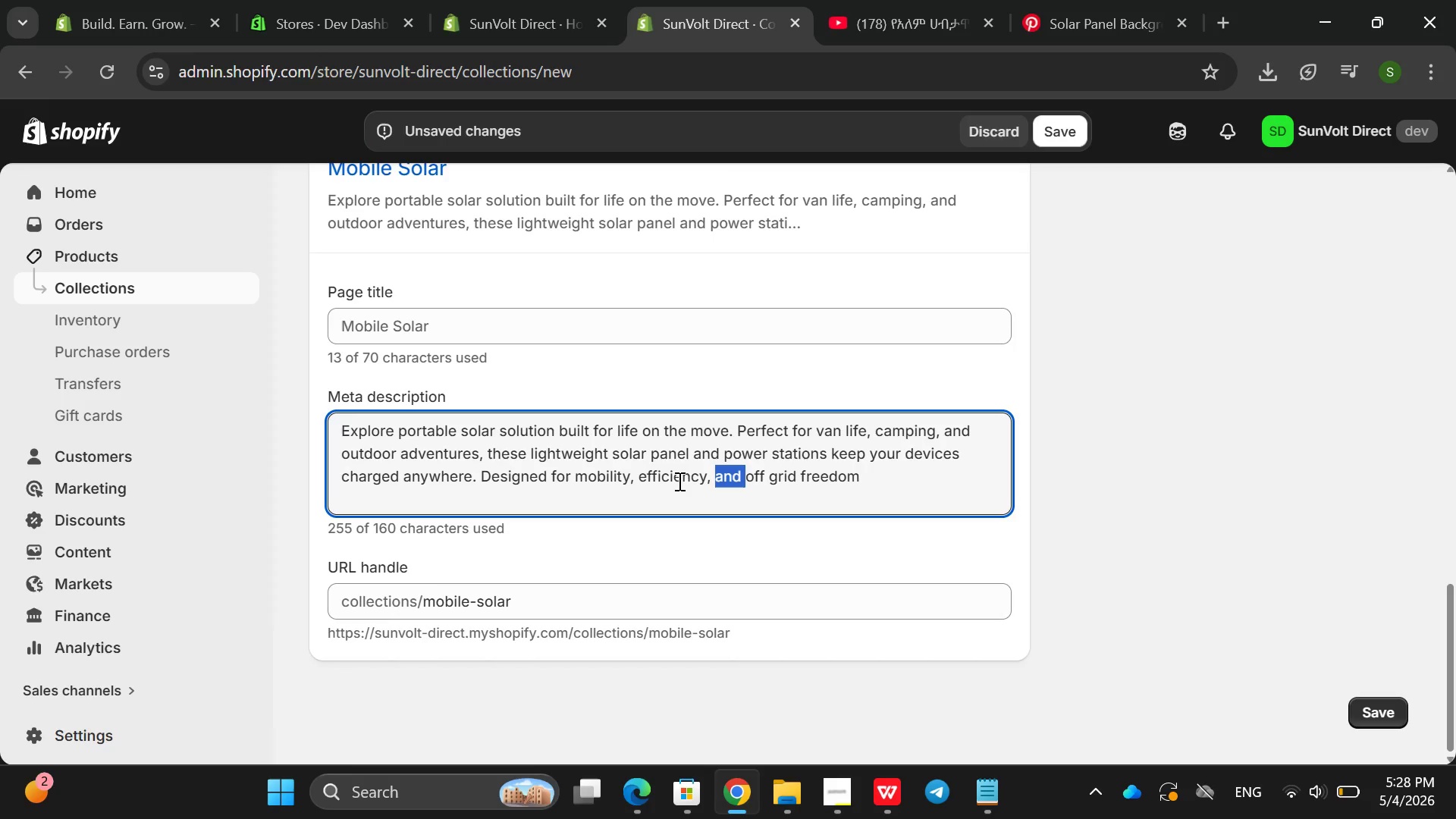 
mouse_move([810, 511])
 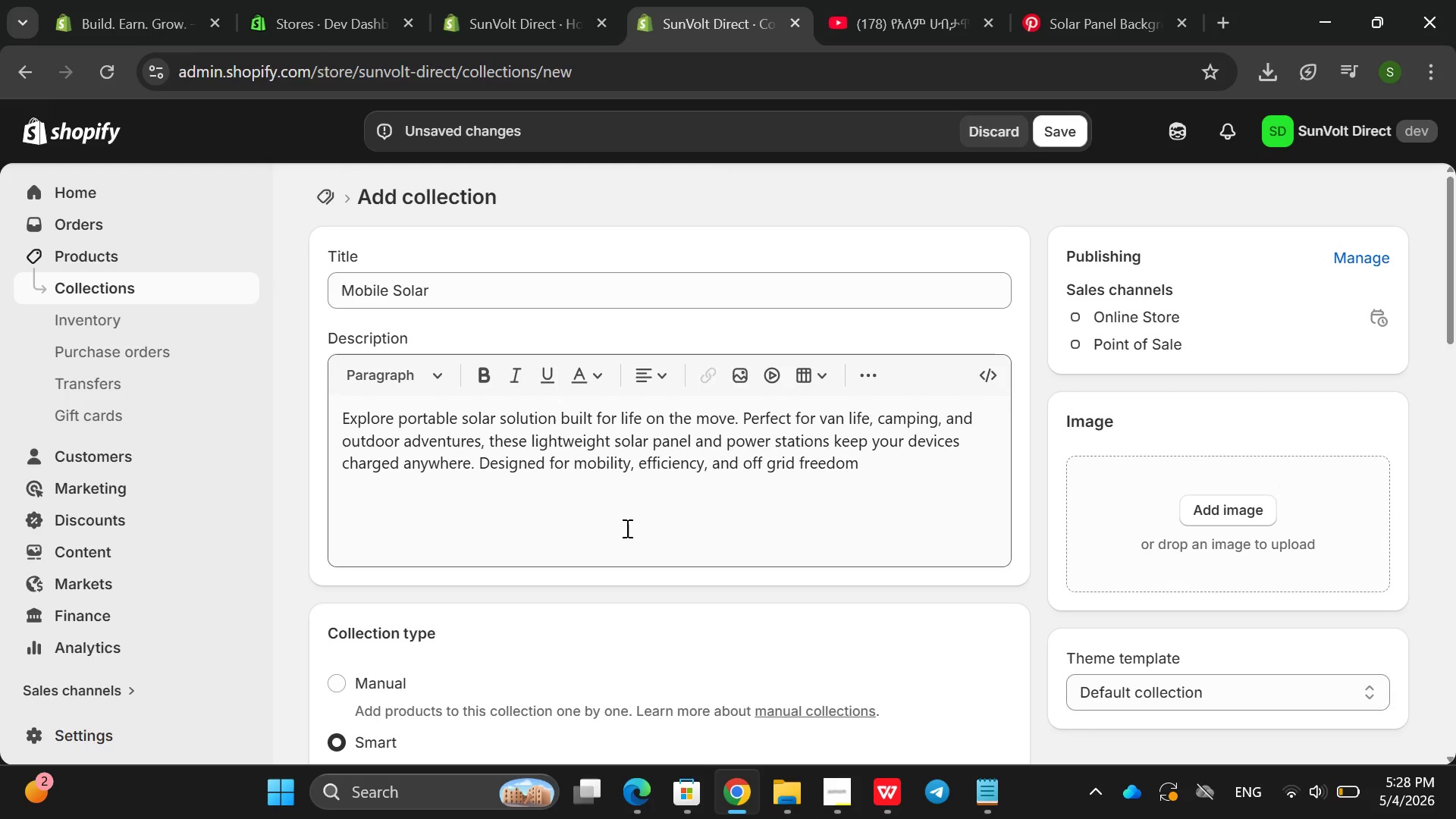 
wait(10.8)
 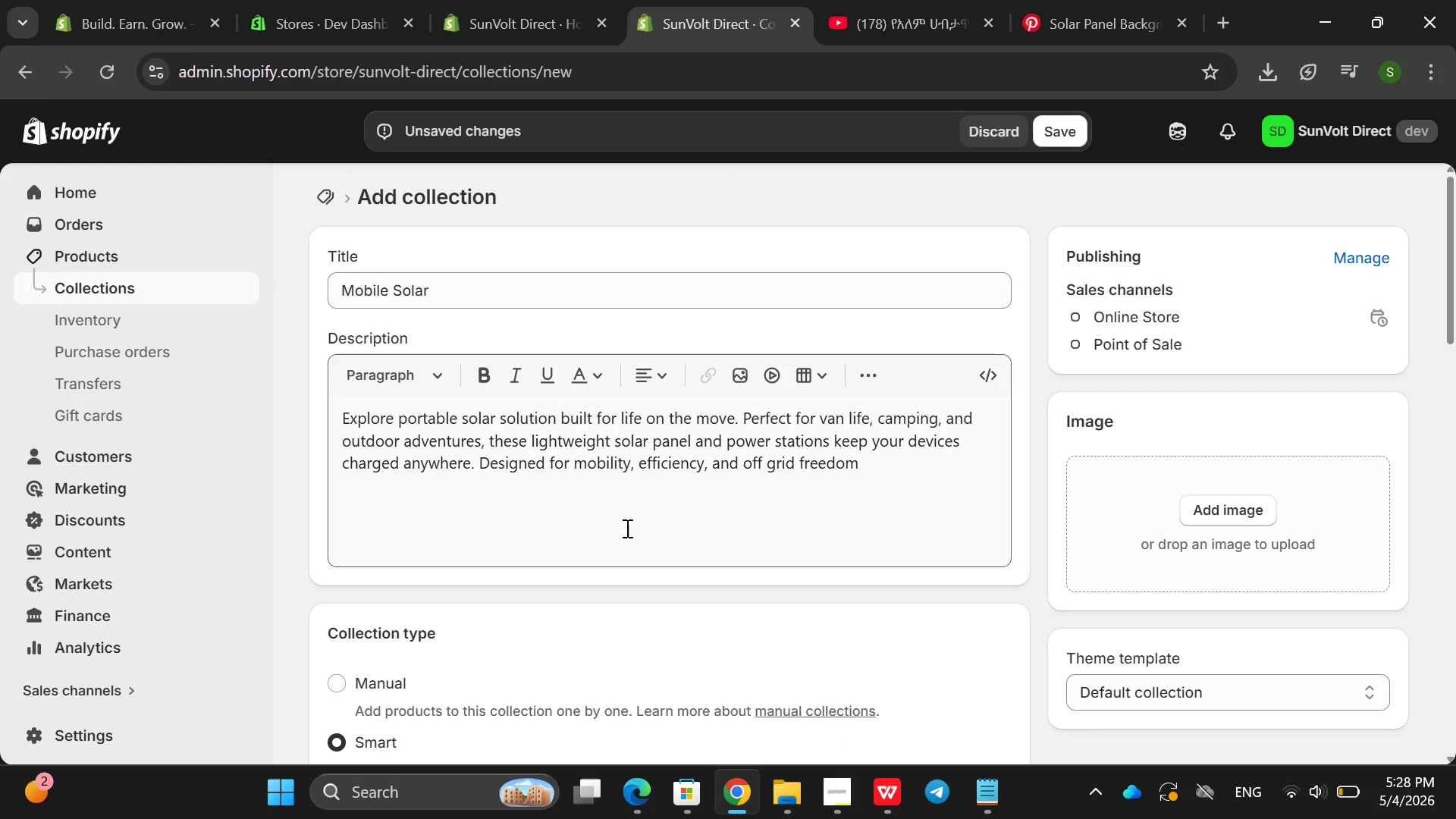 
left_click([833, 794])